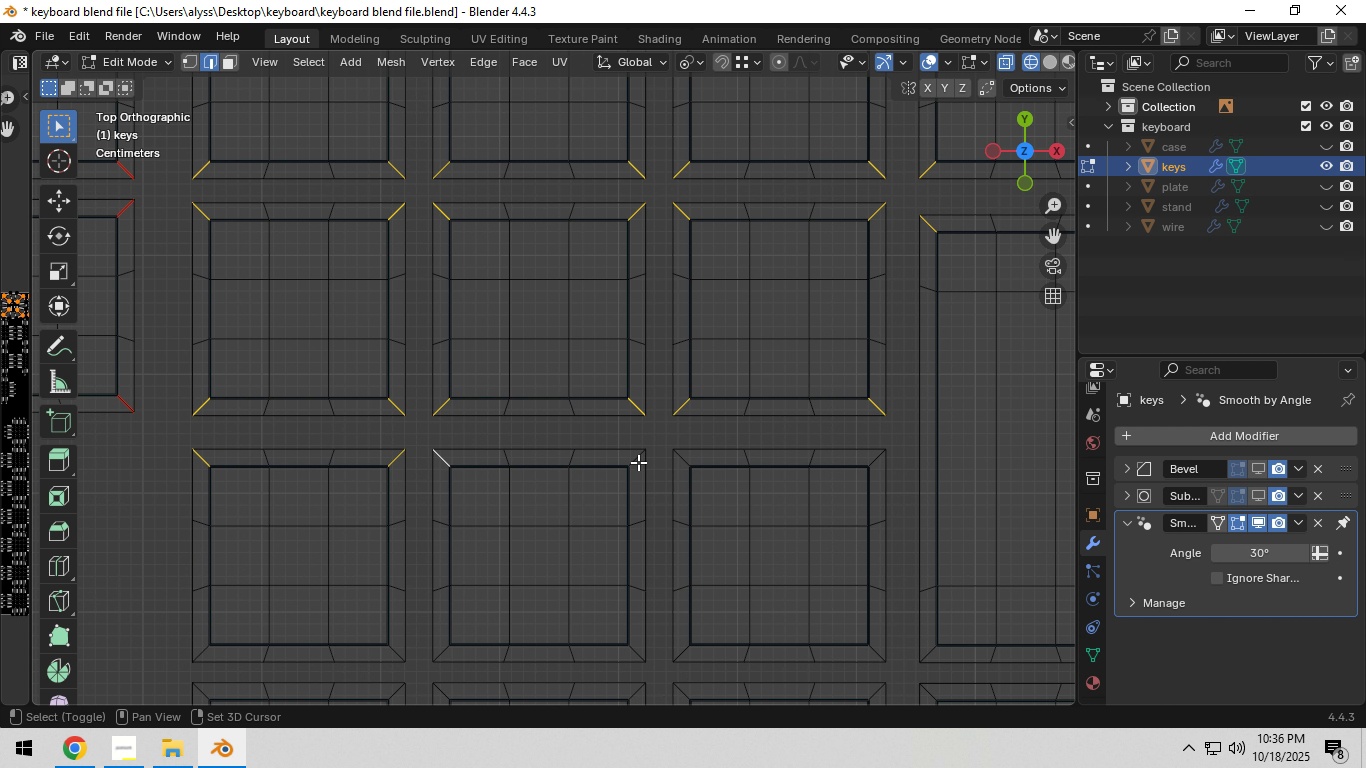 
hold_key(key=ShiftLeft, duration=1.52)
left_click([686, 462])
 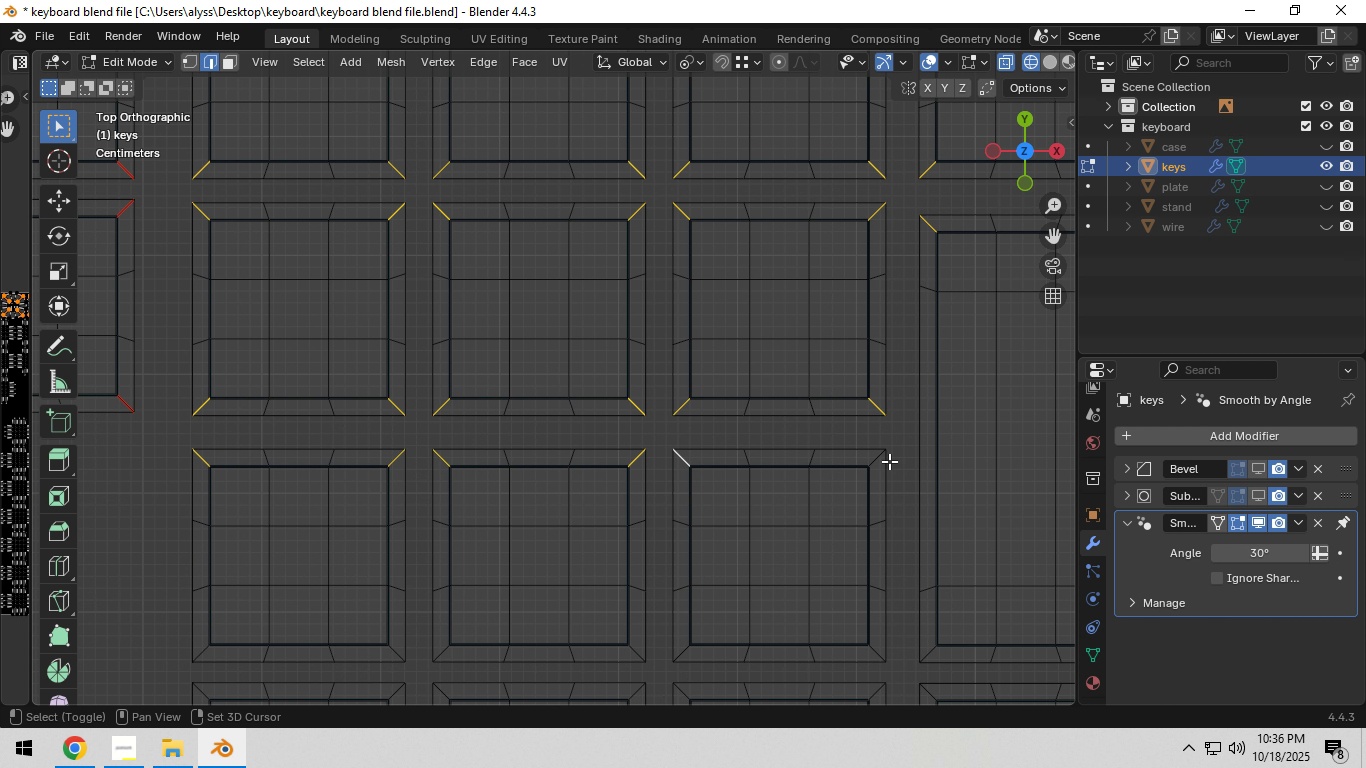 
hold_key(key=ShiftLeft, duration=0.36)
left_click([874, 460])
 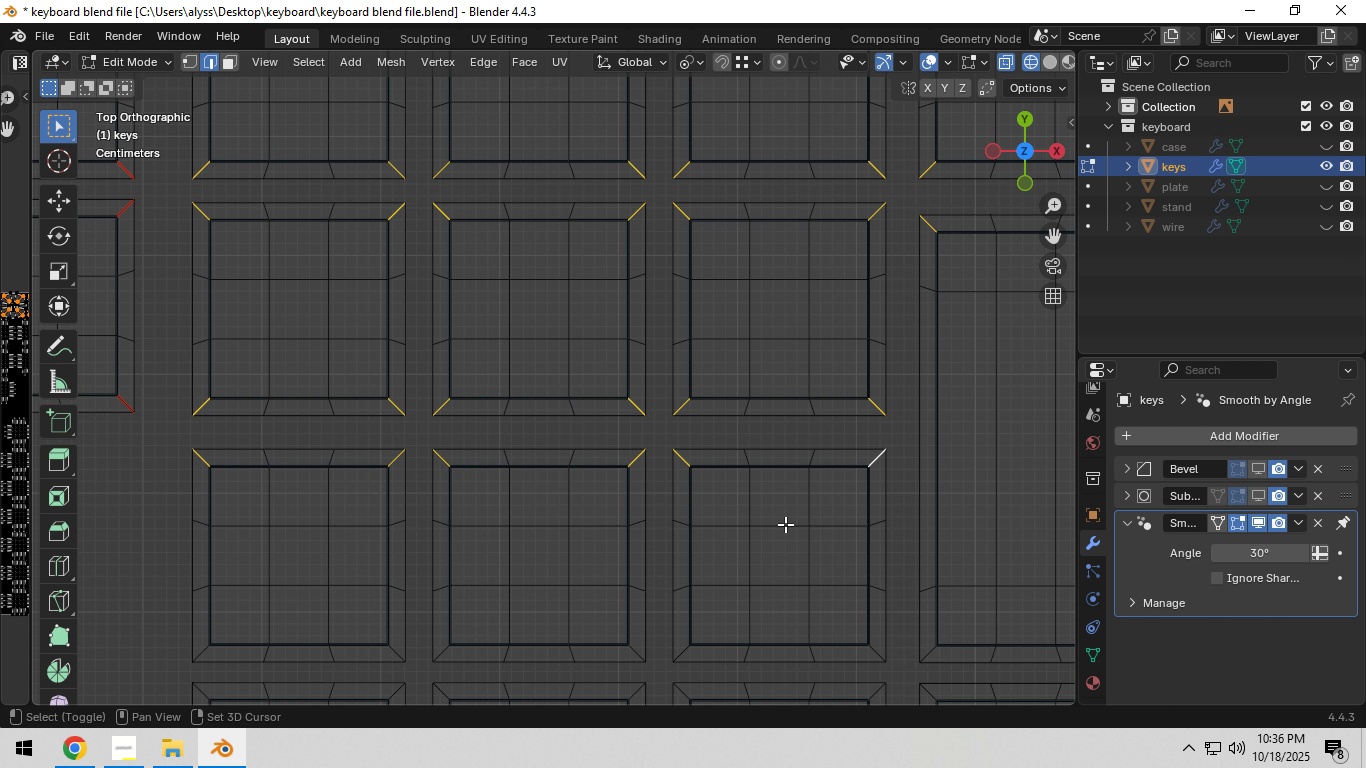 
hold_key(key=ShiftLeft, duration=1.5)
 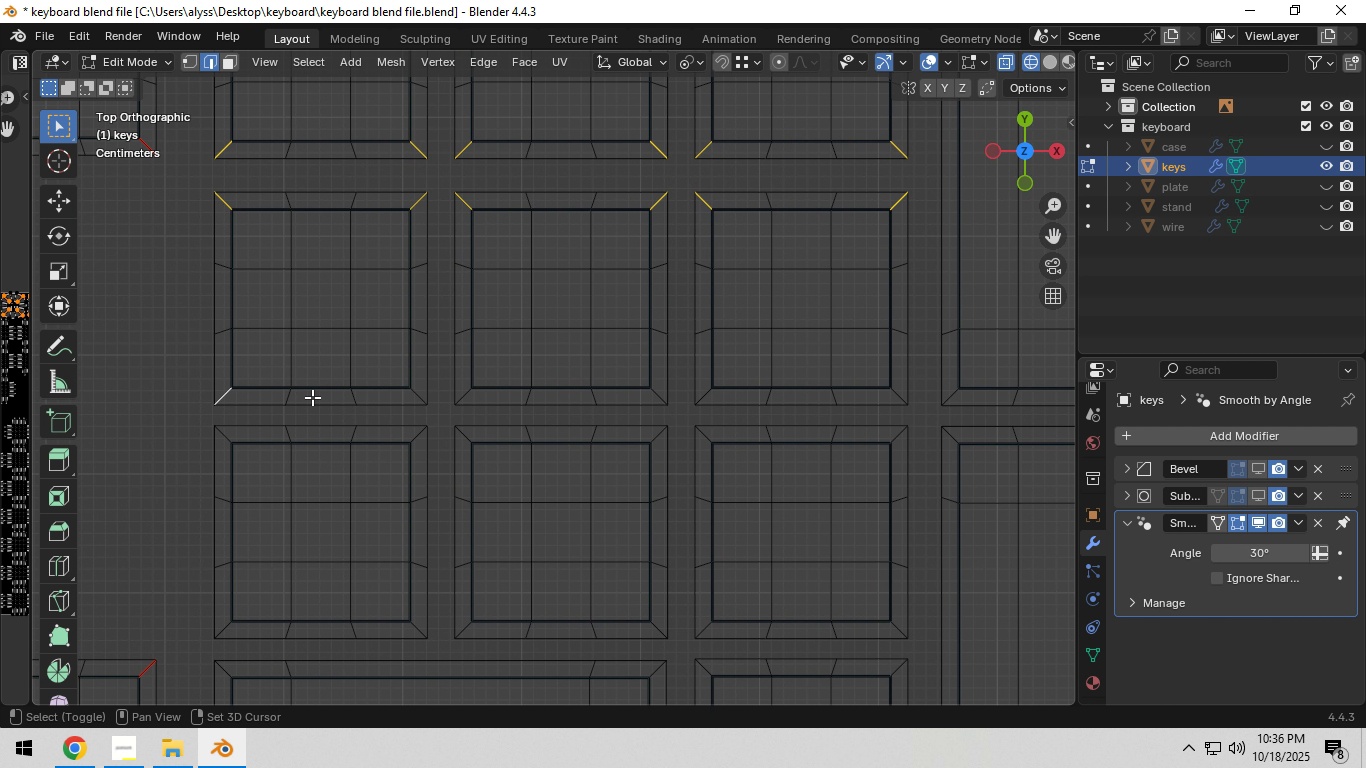 
hold_key(key=ShiftLeft, duration=1.51)
left_click([221, 397])
 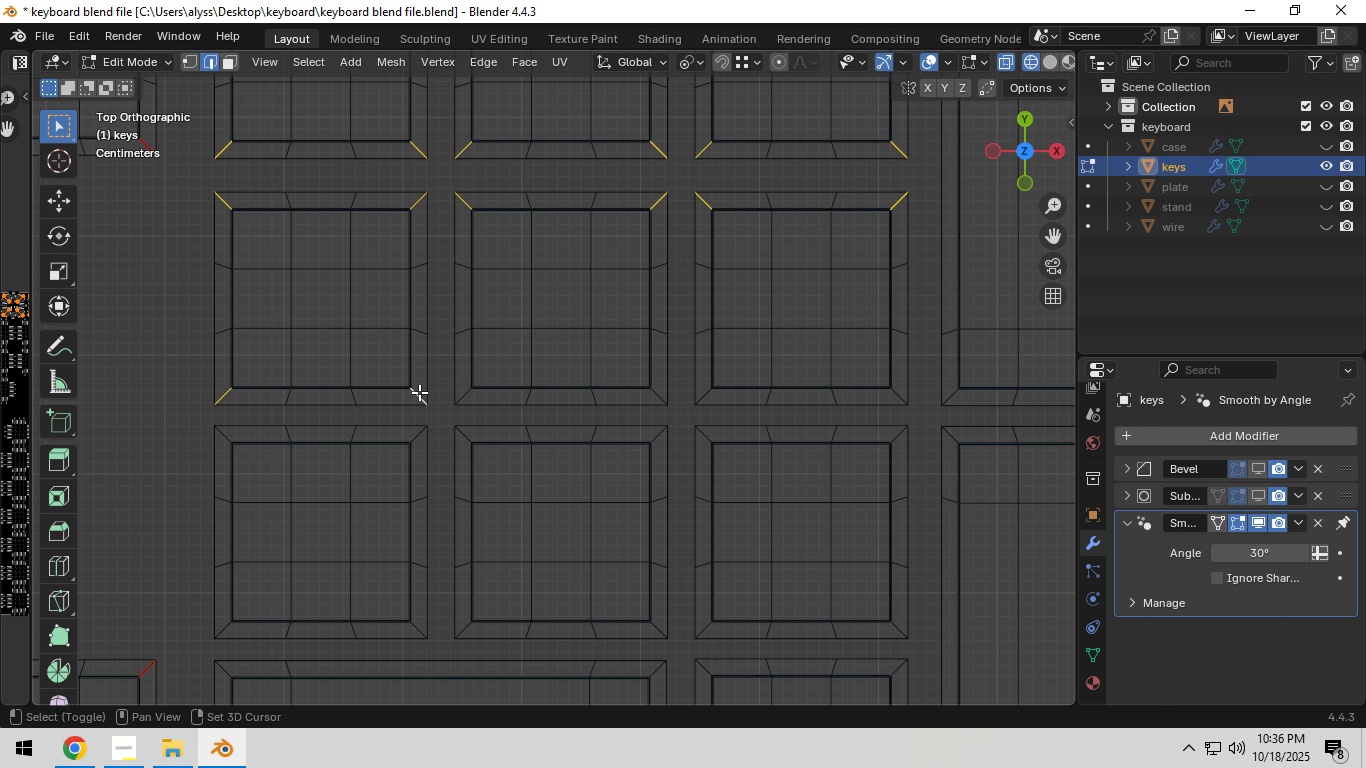 
left_click([419, 392])
 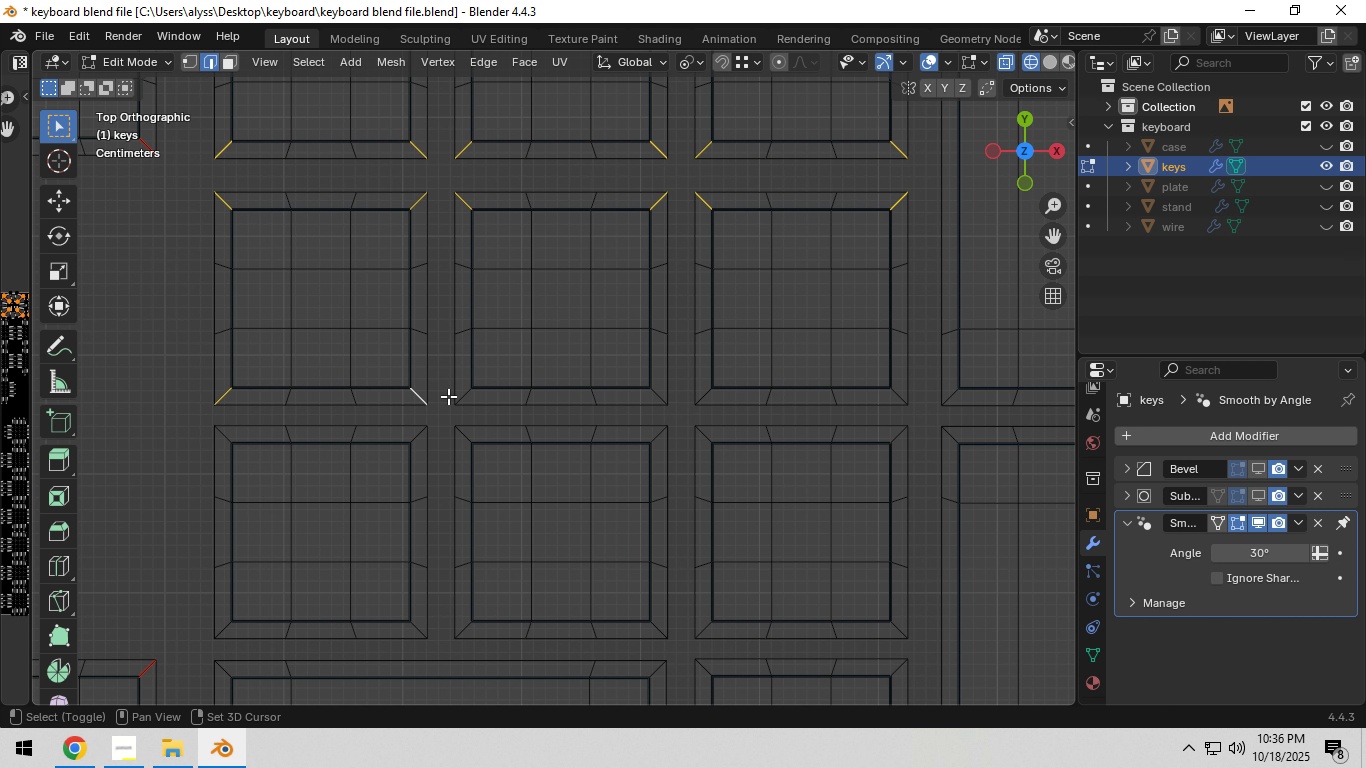 
hold_key(key=ShiftLeft, duration=1.53)
left_click([461, 396])
 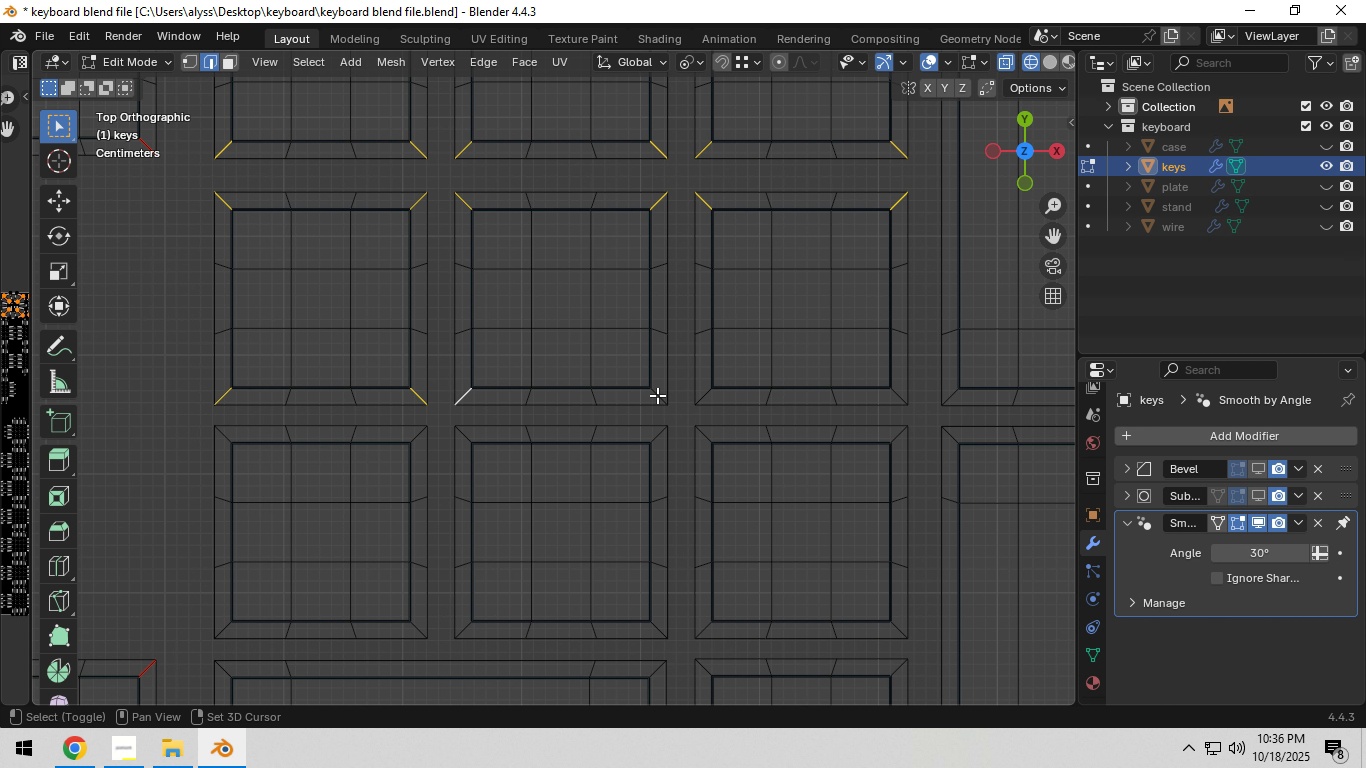 
left_click([657, 395])
 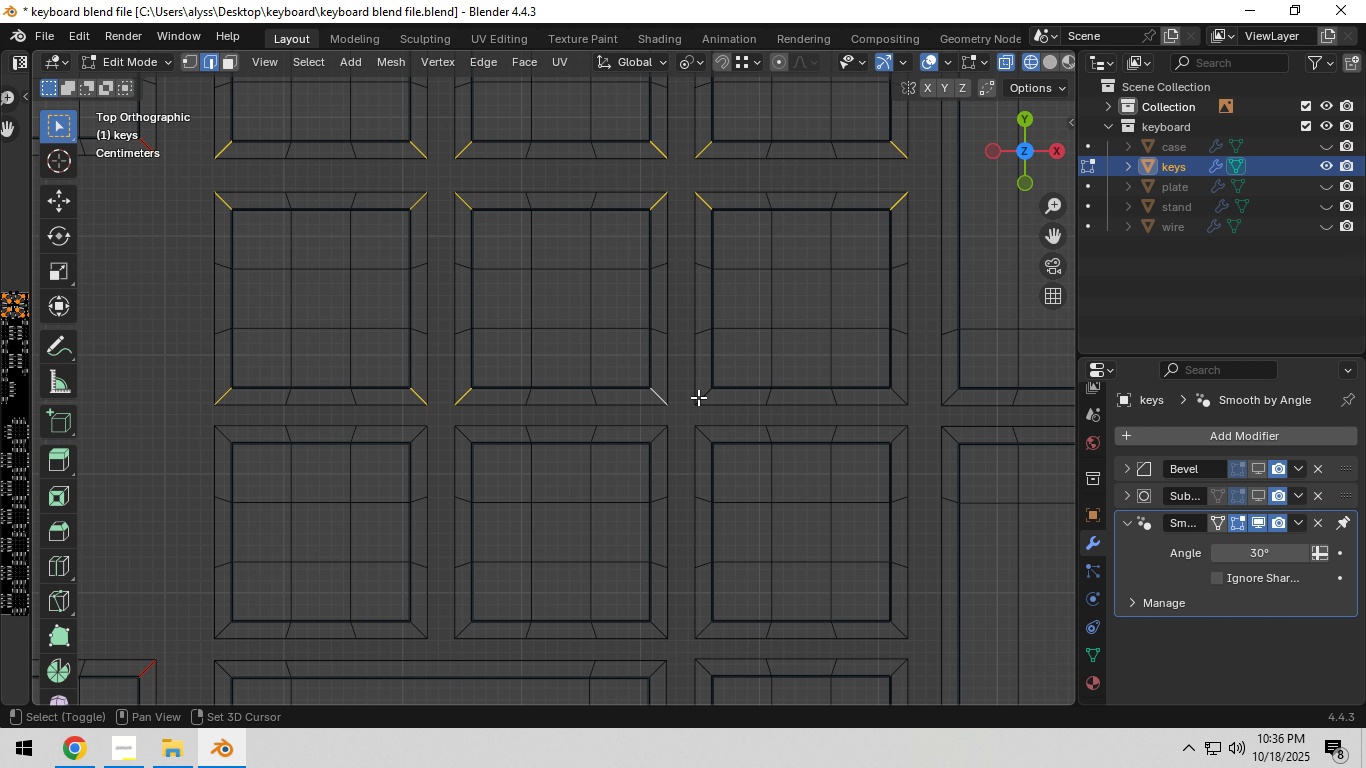 
hold_key(key=ShiftLeft, duration=1.51)
 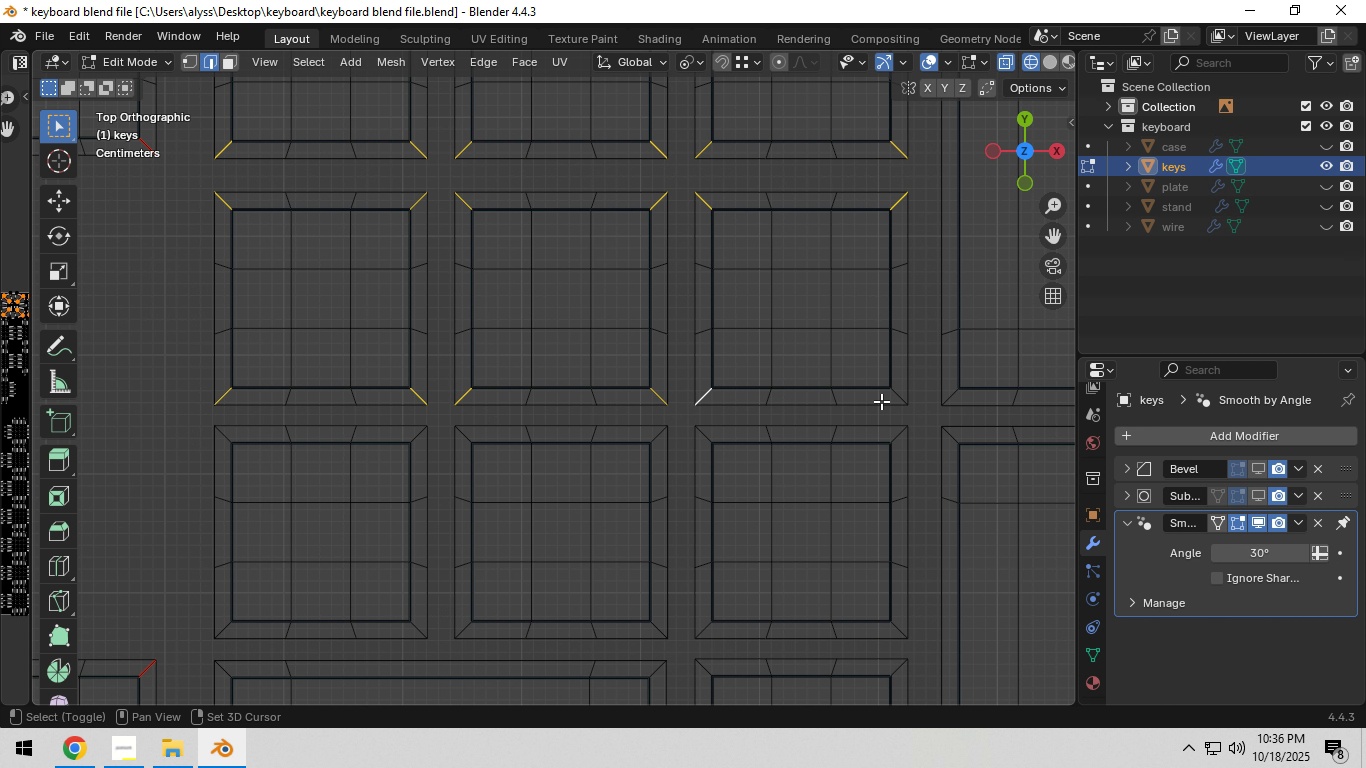 
hold_key(key=ShiftLeft, duration=1.52)
left_click([899, 392])
 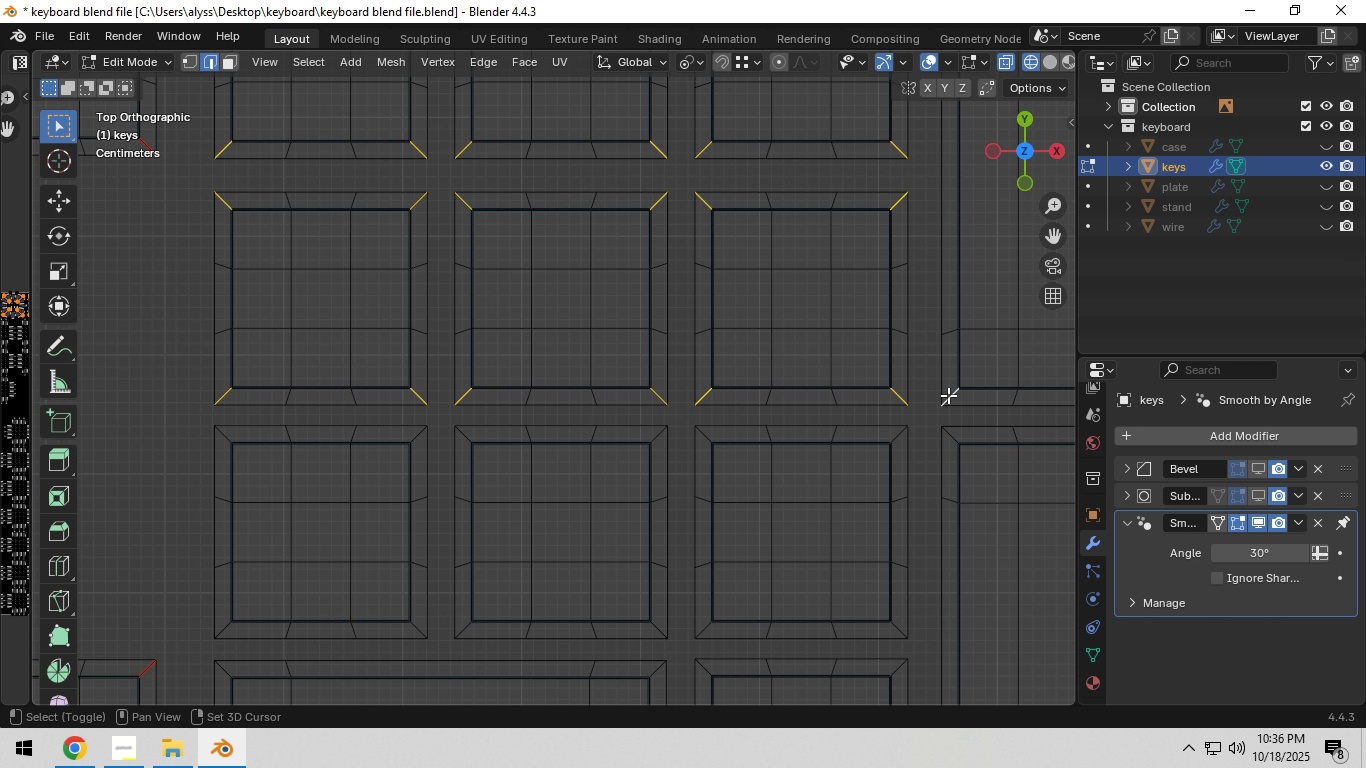 
left_click([948, 395])
 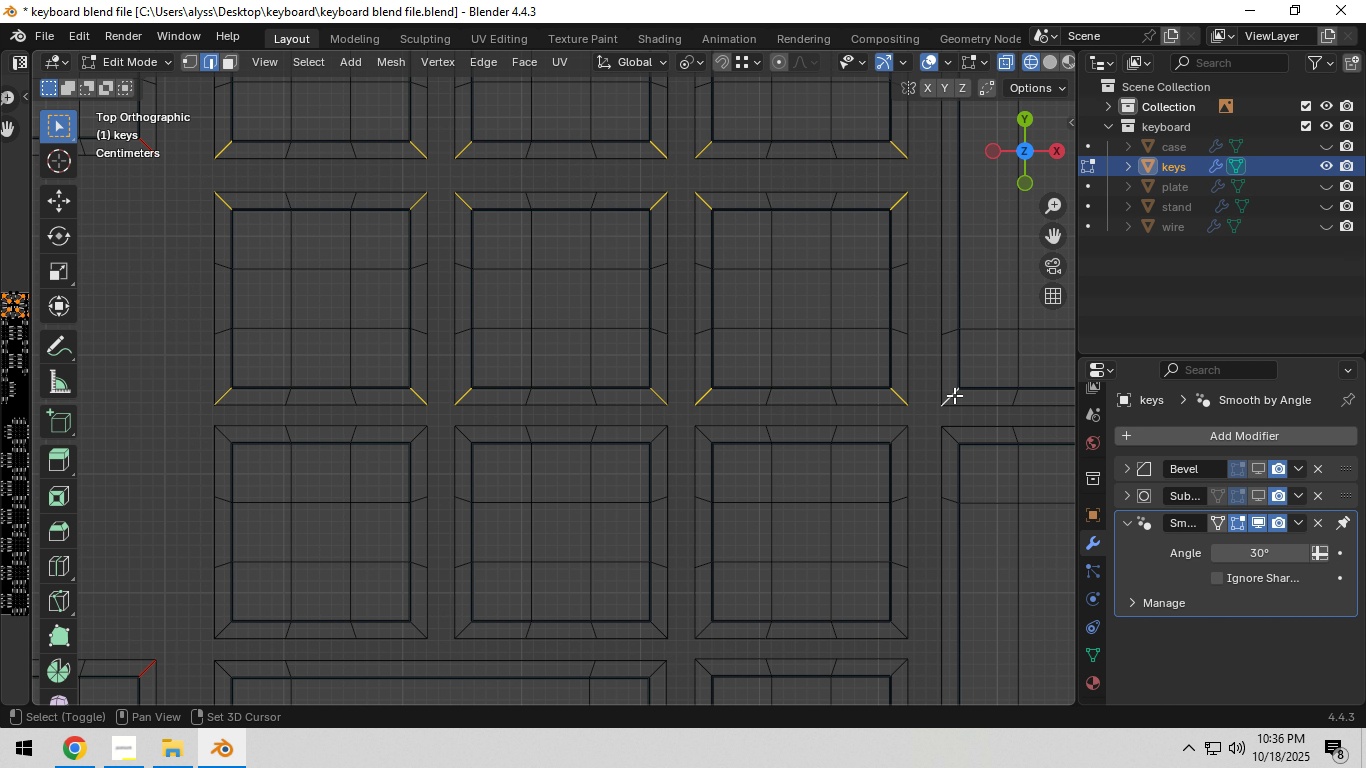 
key(Shift+ShiftLeft)
 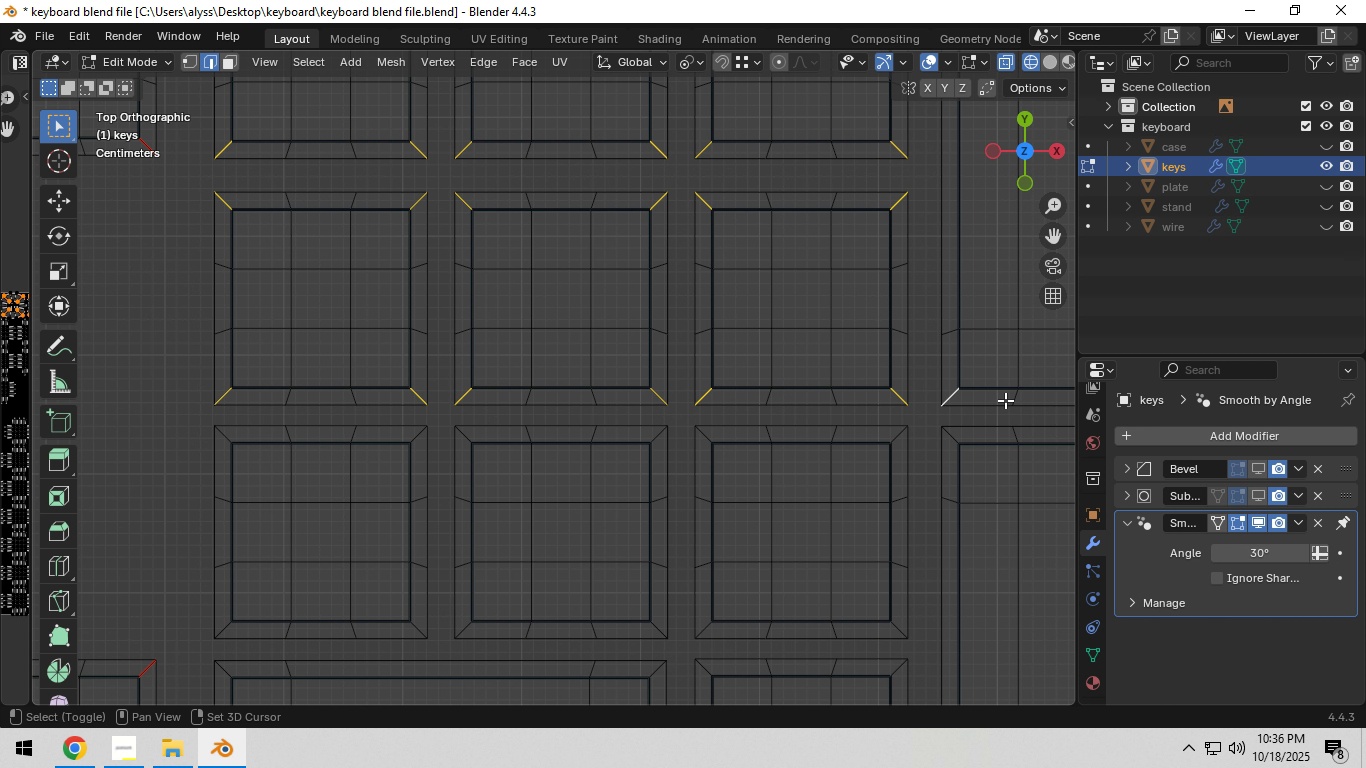 
hold_key(key=ShiftLeft, duration=1.5)
left_click([781, 396])
 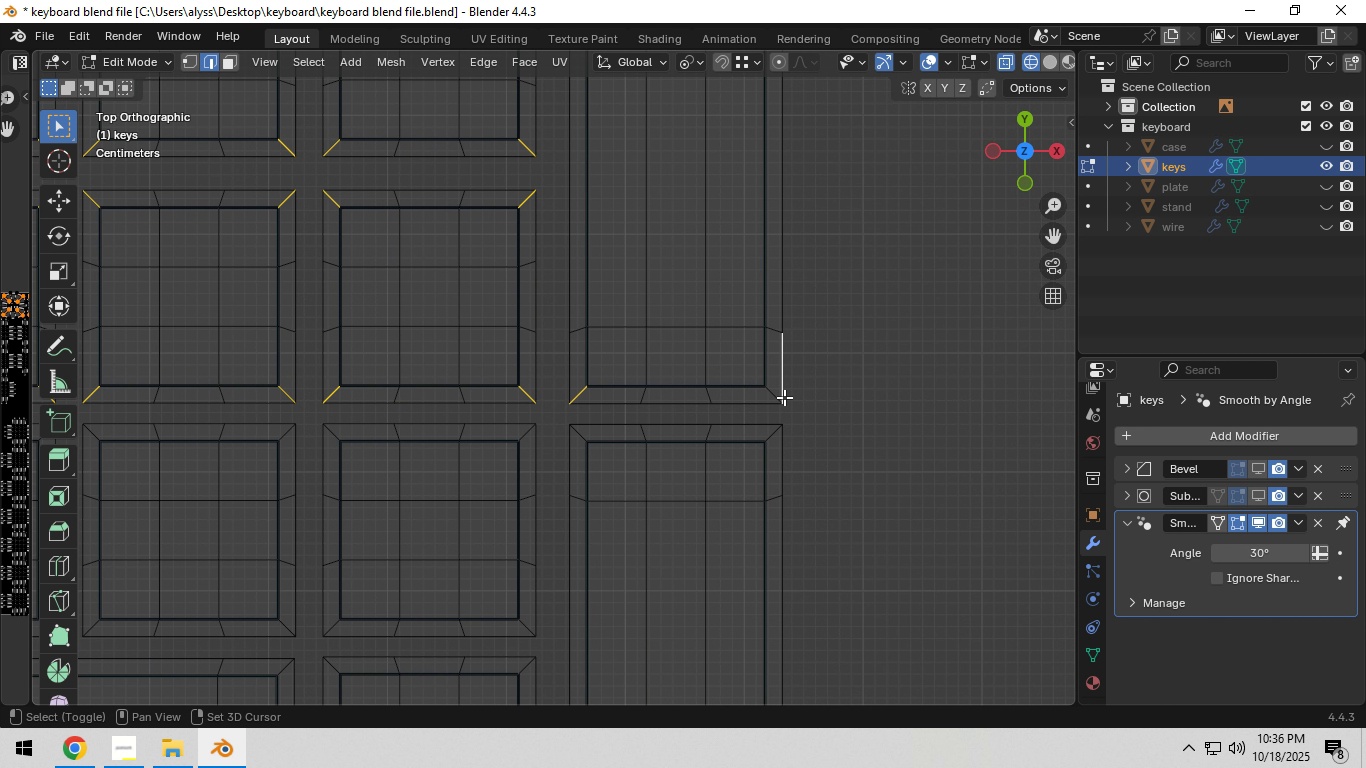 
hold_key(key=ShiftLeft, duration=1.38)
left_click([790, 386])
 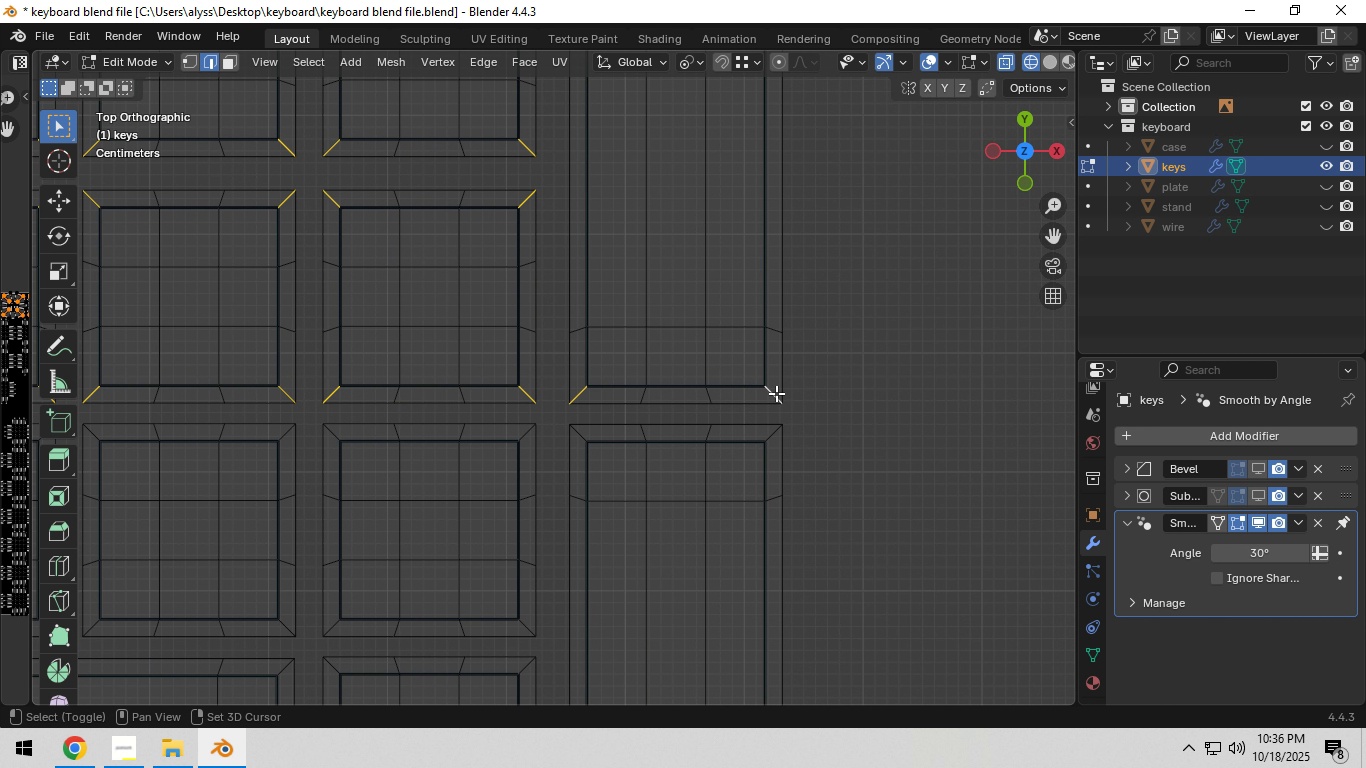 
left_click([775, 393])
 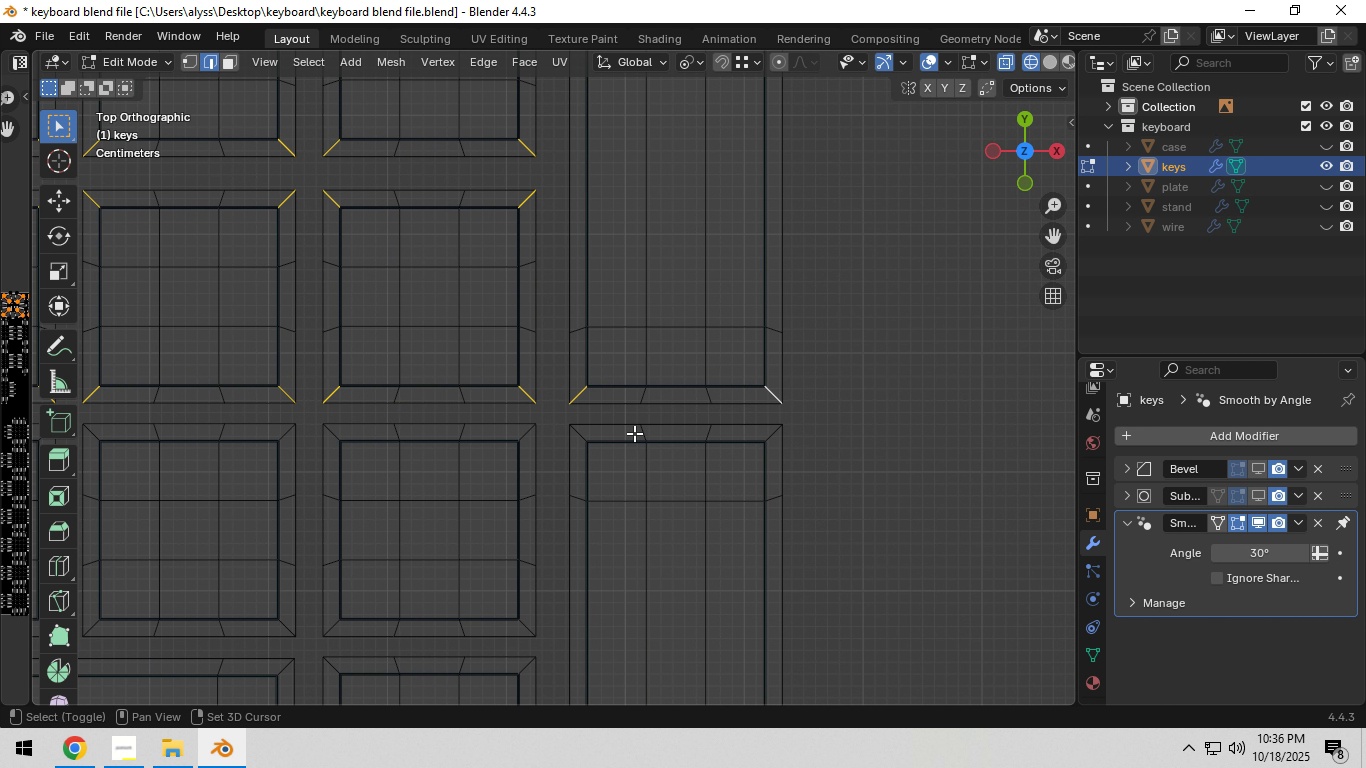 
hold_key(key=ShiftLeft, duration=1.05)
 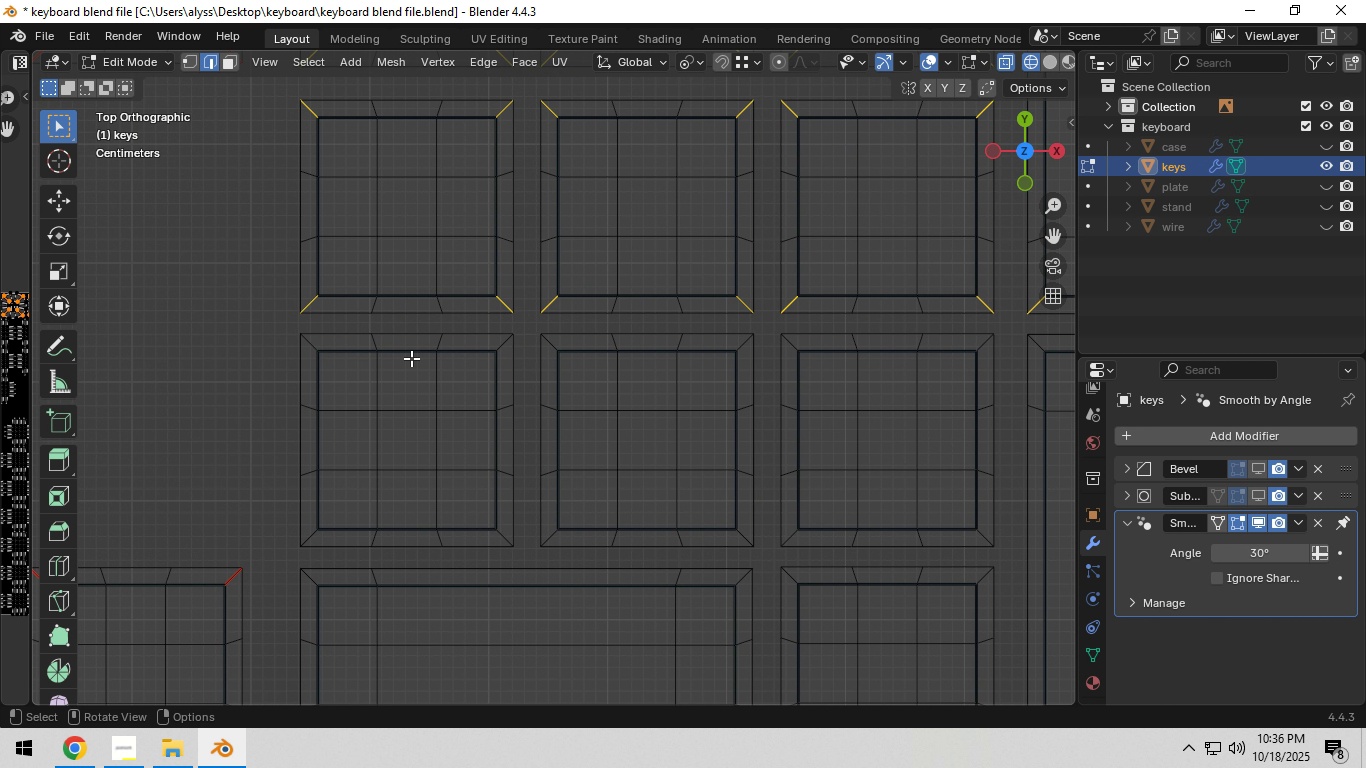 
hold_key(key=ShiftLeft, duration=1.53)
left_click([312, 347])
 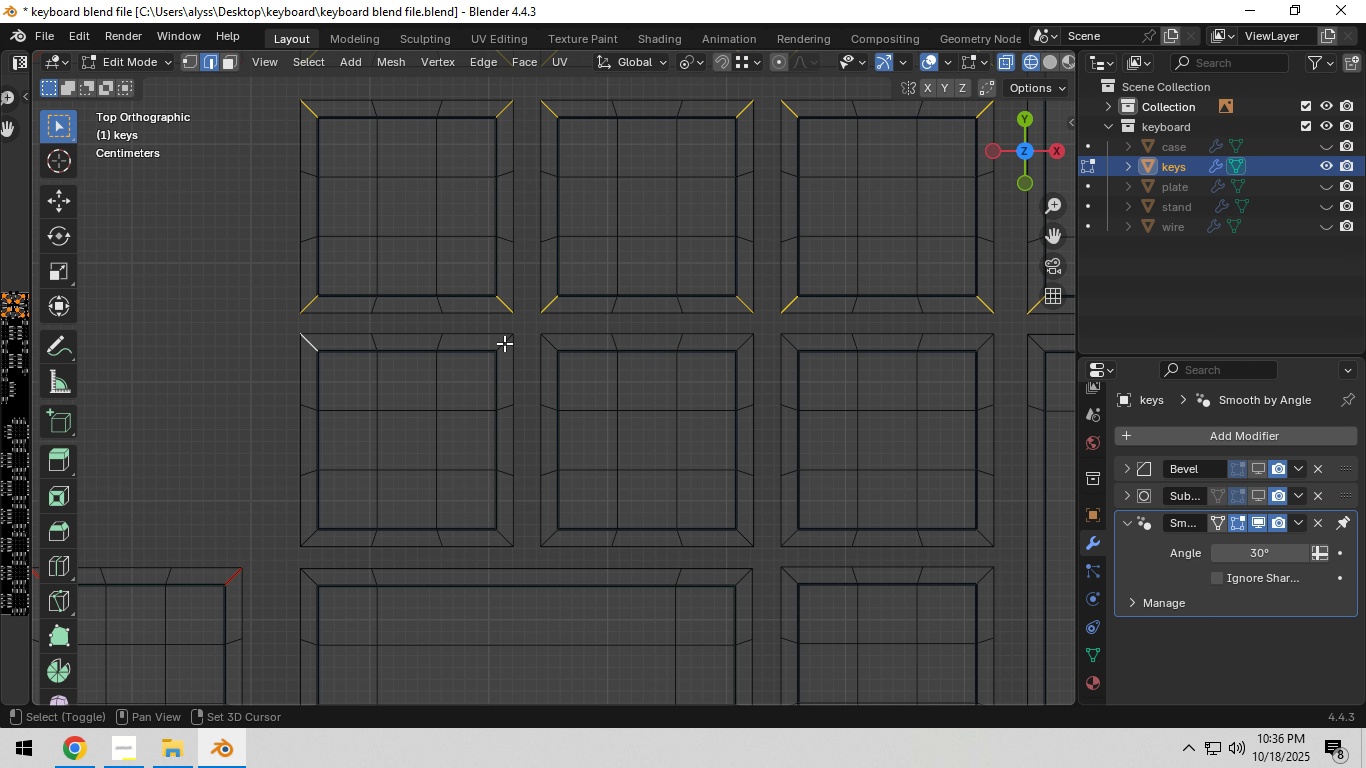 
hold_key(key=ShiftLeft, duration=1.52)
left_click([504, 343])
 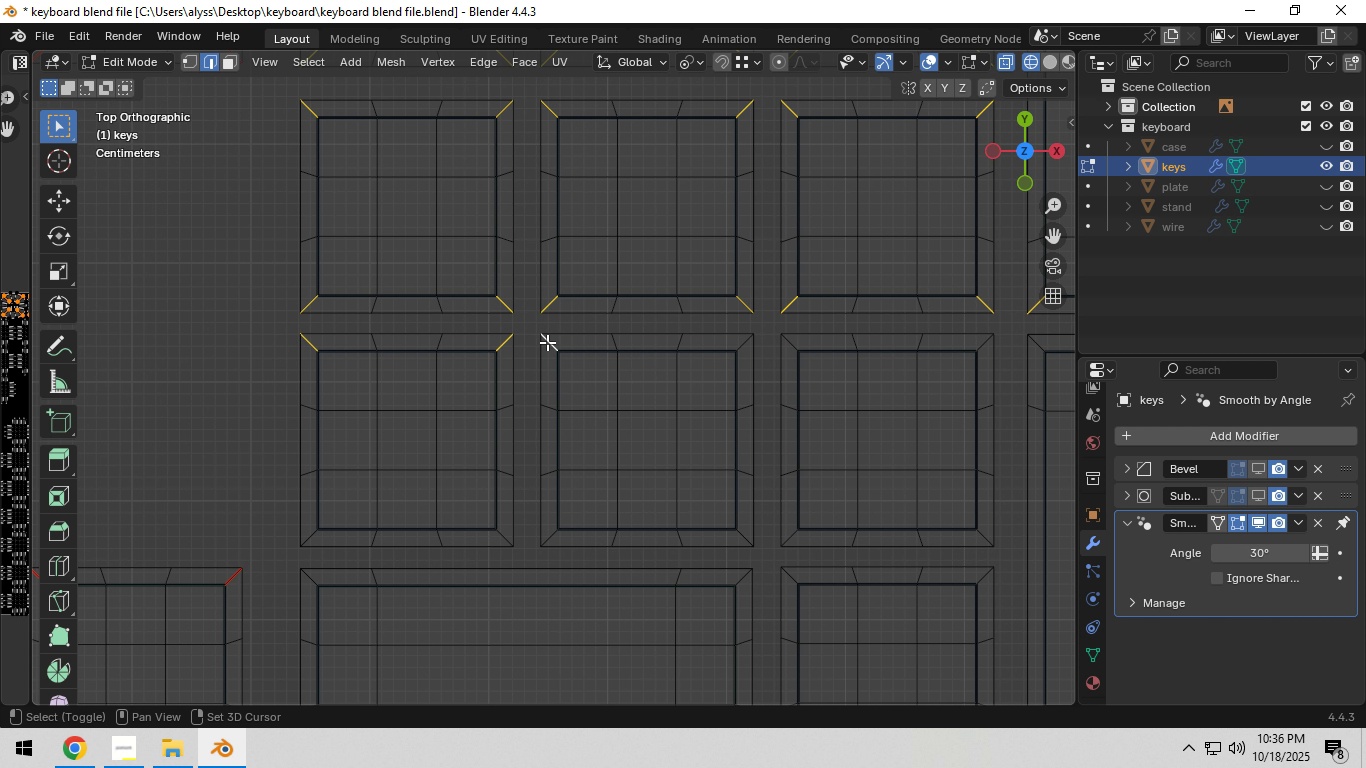 
left_click([547, 342])
 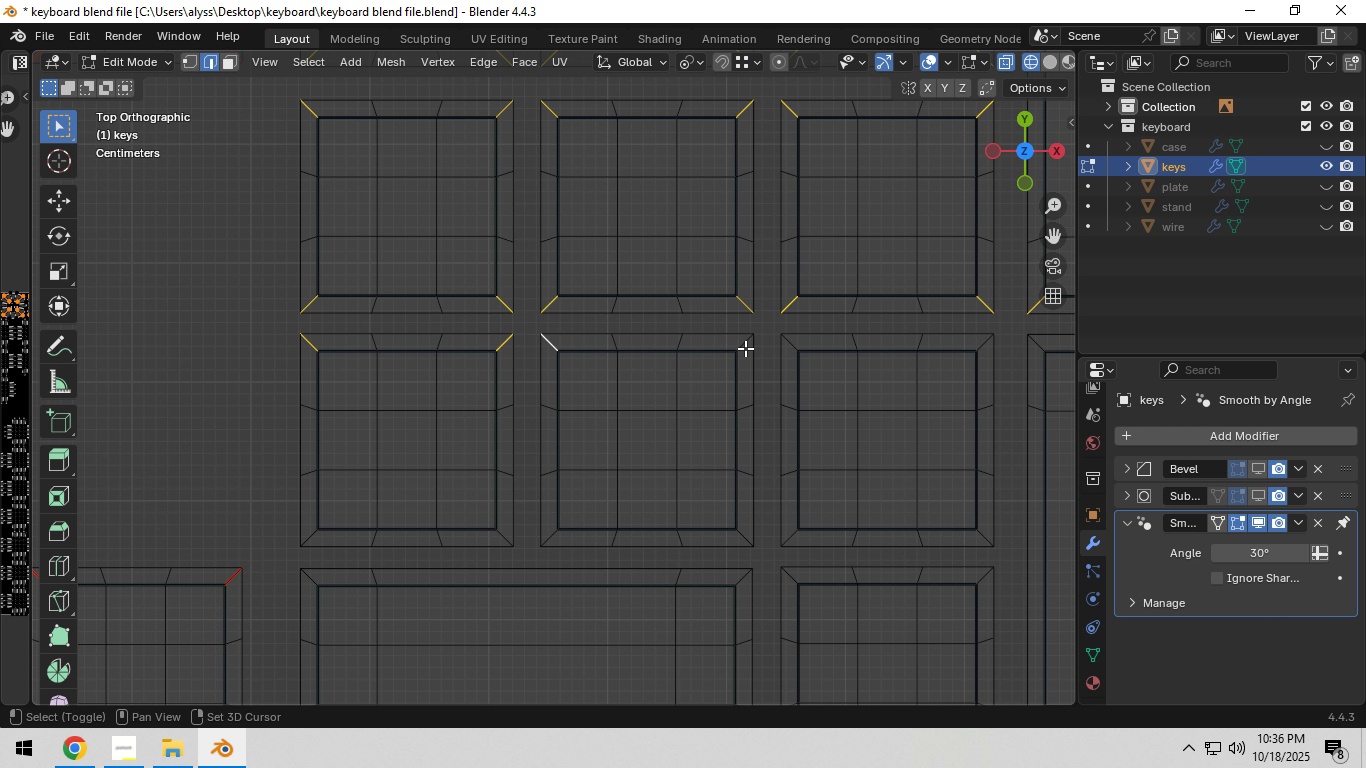 
hold_key(key=ShiftLeft, duration=1.53)
left_click([745, 348])
 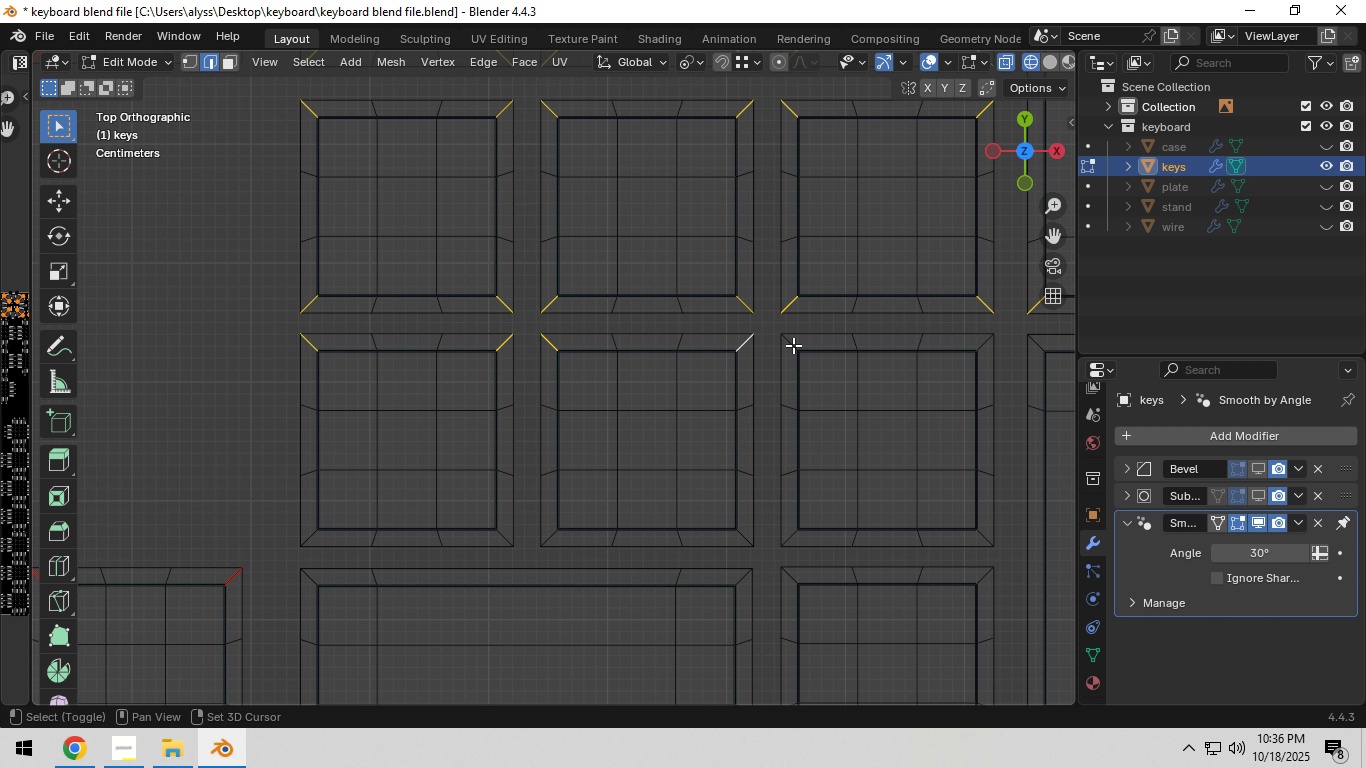 
left_click([794, 345])
 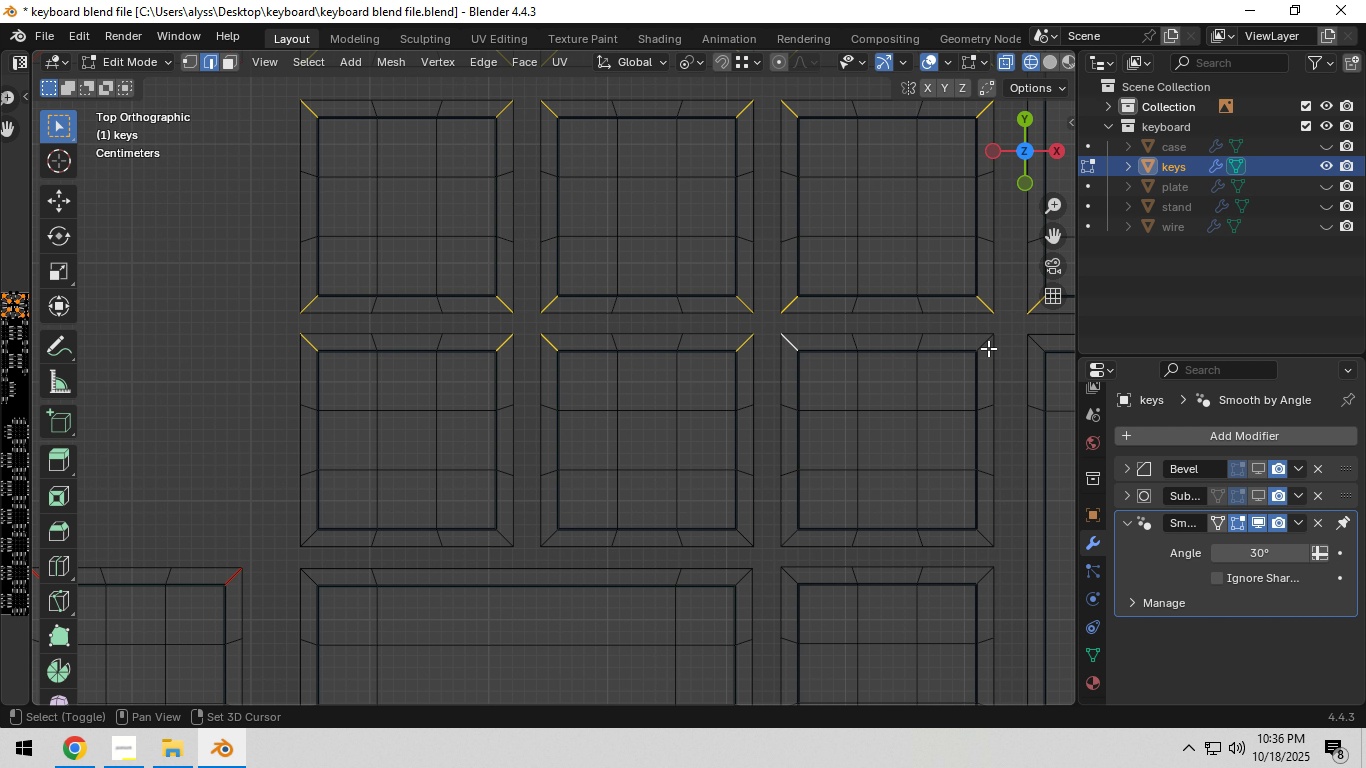 
hold_key(key=ShiftLeft, duration=1.51)
left_click([990, 348])
 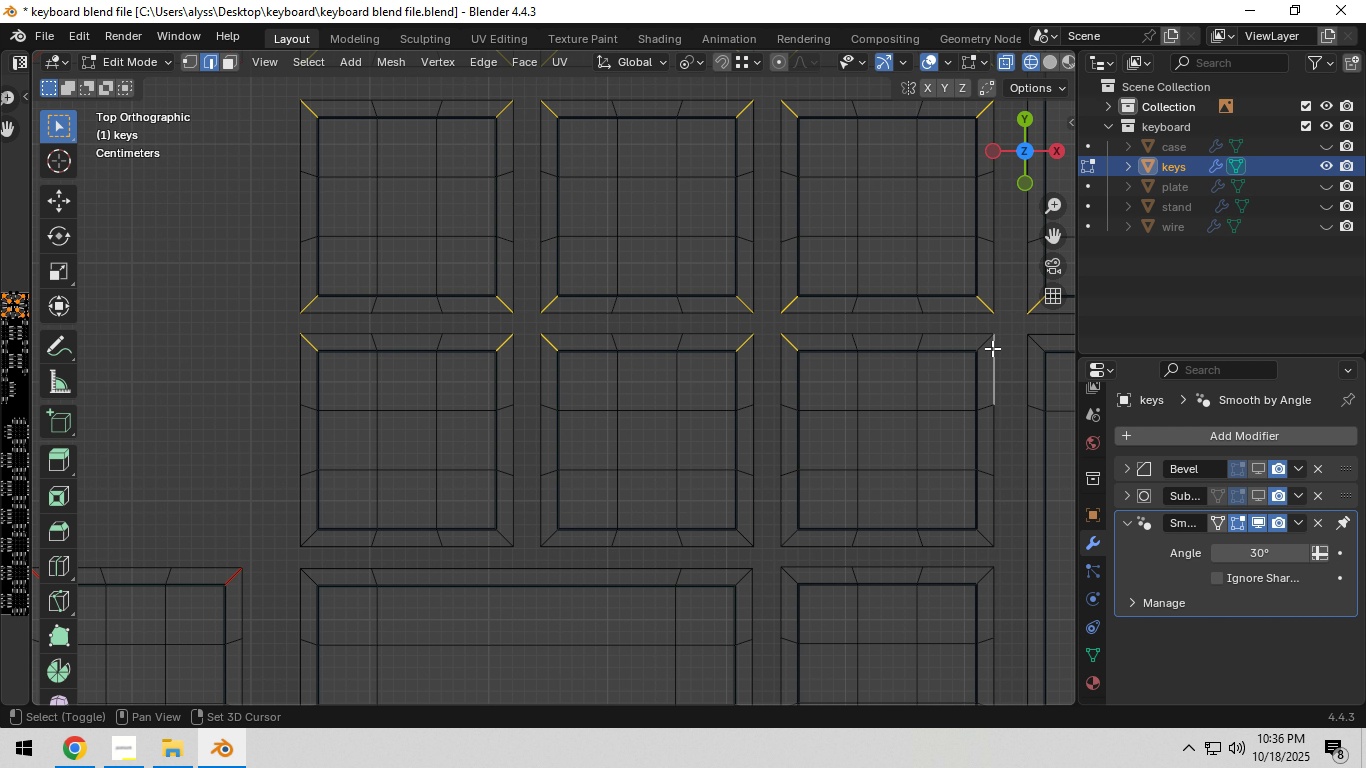 
left_click([996, 353])
 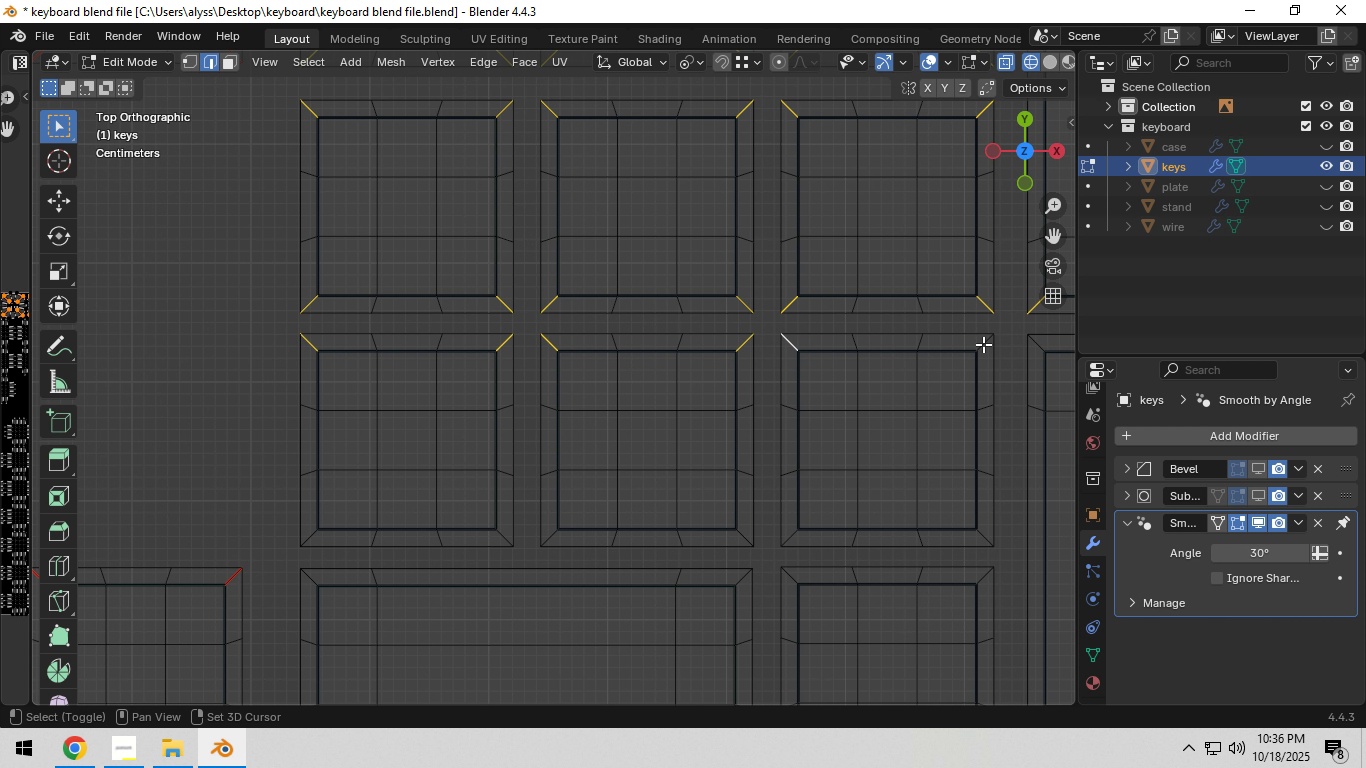 
left_click([983, 344])
 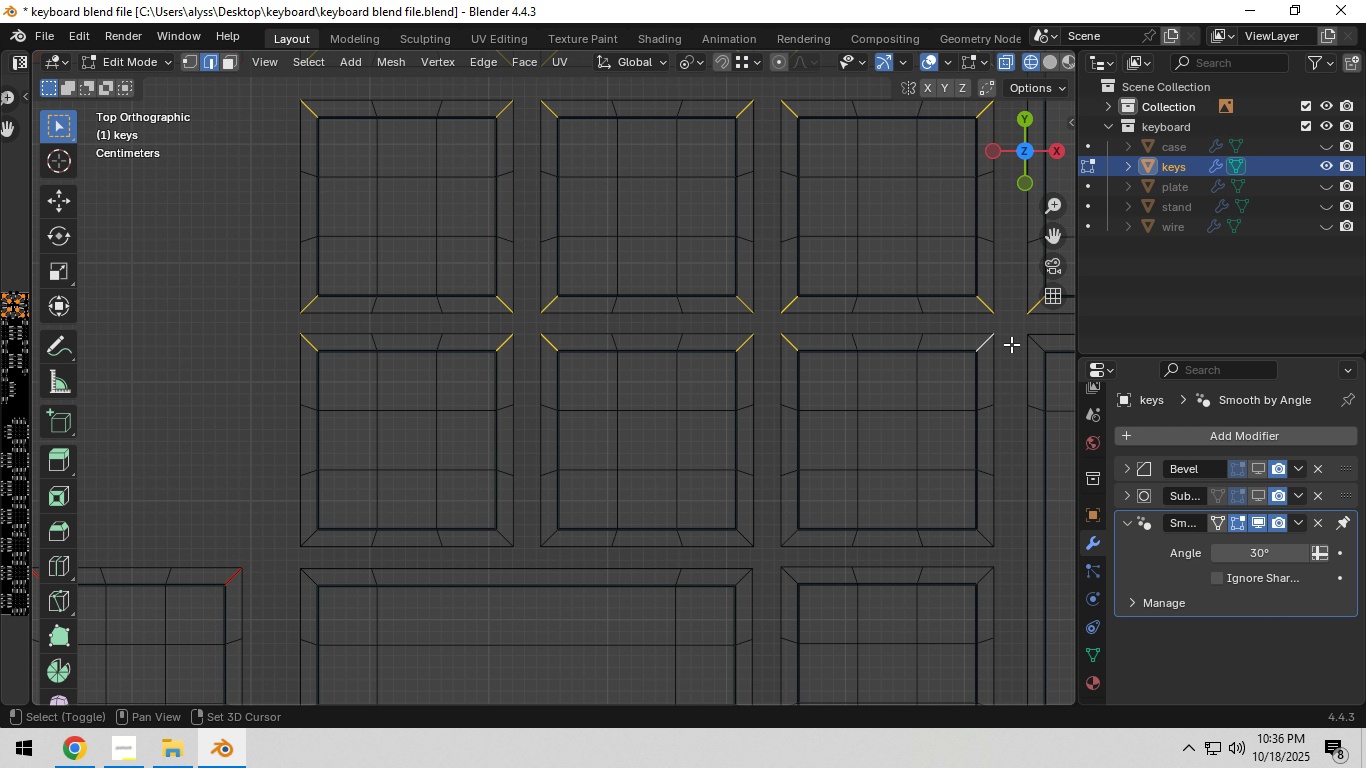 
hold_key(key=ShiftLeft, duration=1.52)
left_click([1041, 343])
 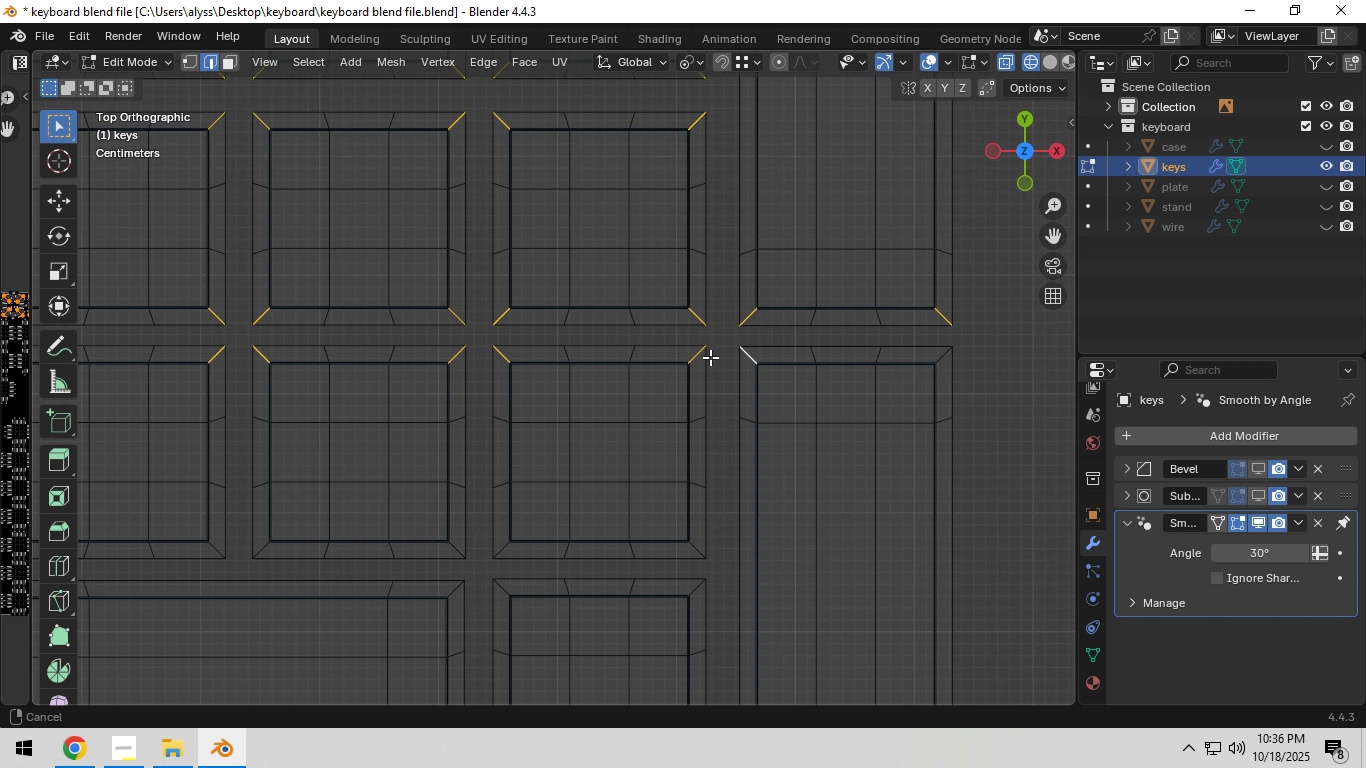 
hold_key(key=ShiftLeft, duration=1.0)
left_click([797, 353])
 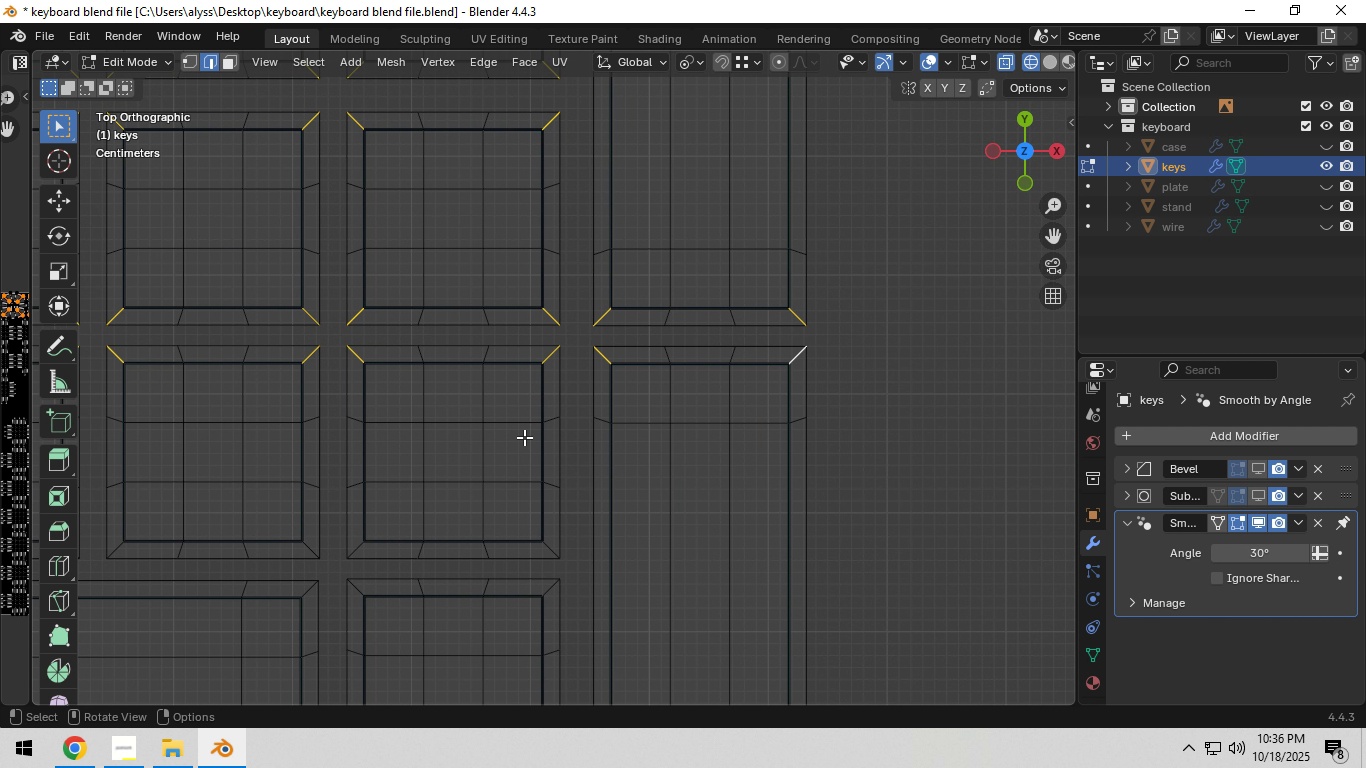 
hold_key(key=ShiftLeft, duration=1.15)
 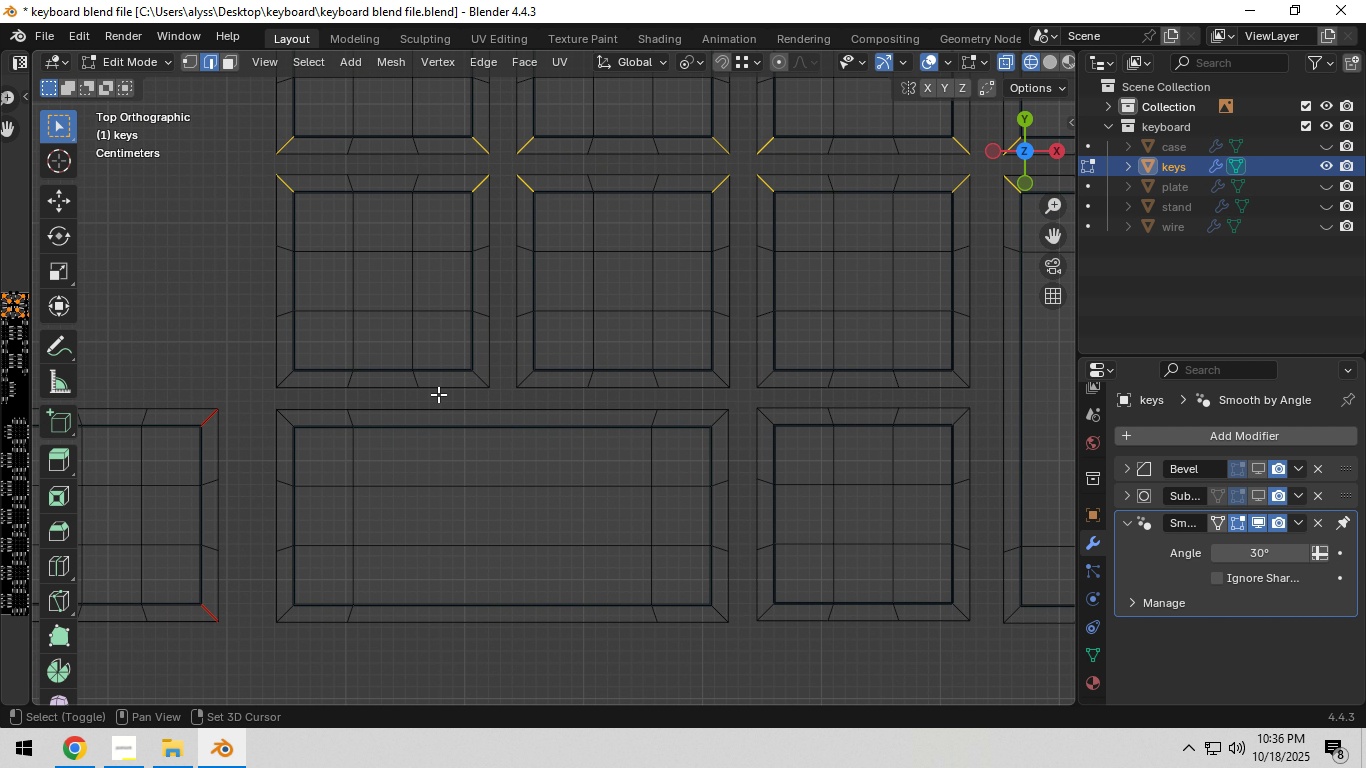 
hold_key(key=ShiftLeft, duration=1.52)
left_click([288, 379])
 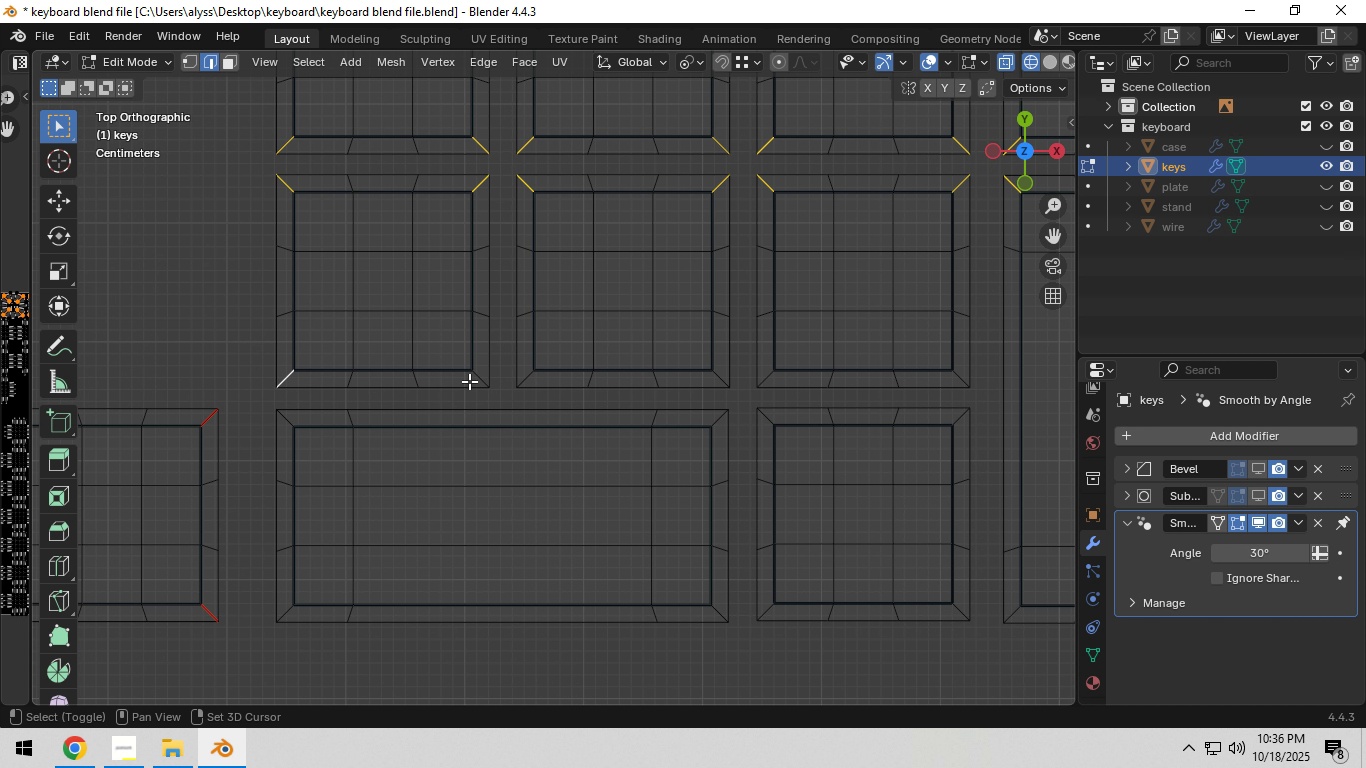 
hold_key(key=ShiftLeft, duration=1.53)
left_click([481, 376])
 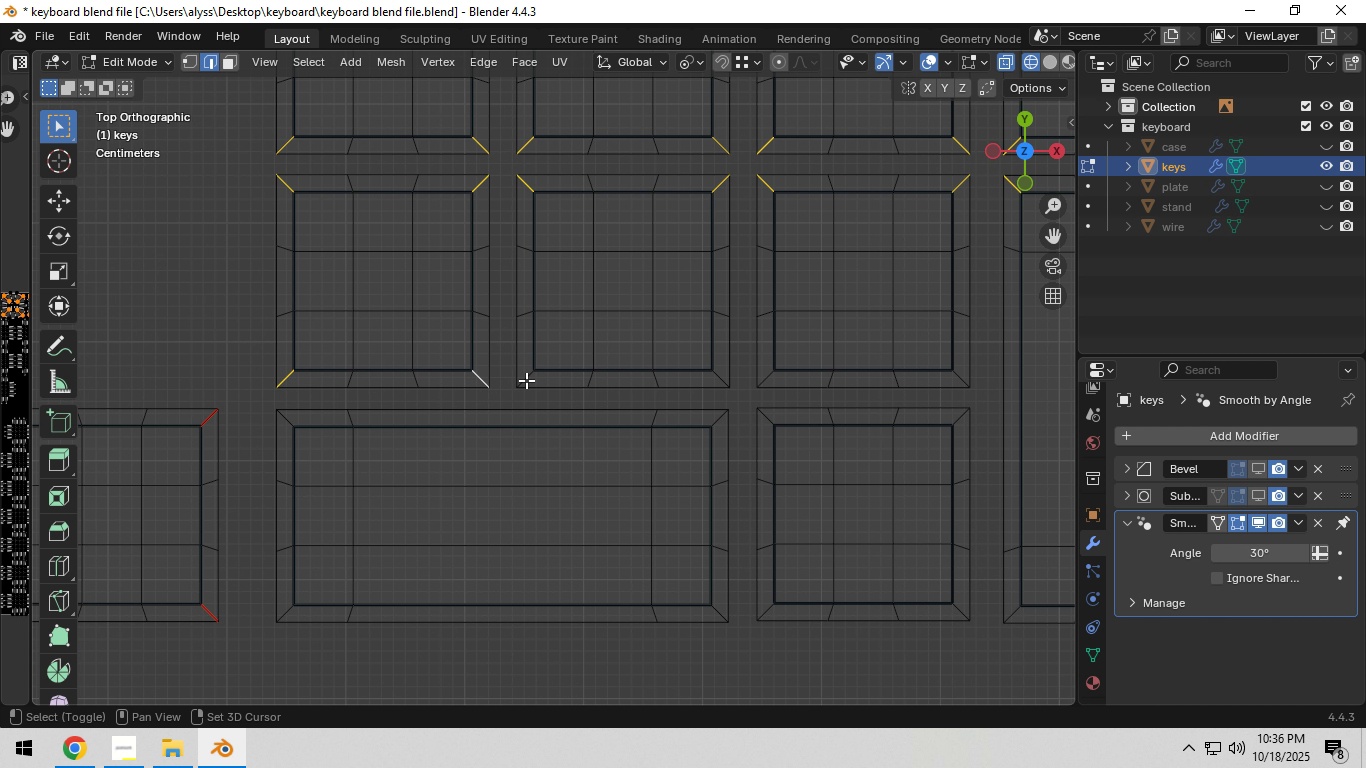 
left_click([526, 379])
 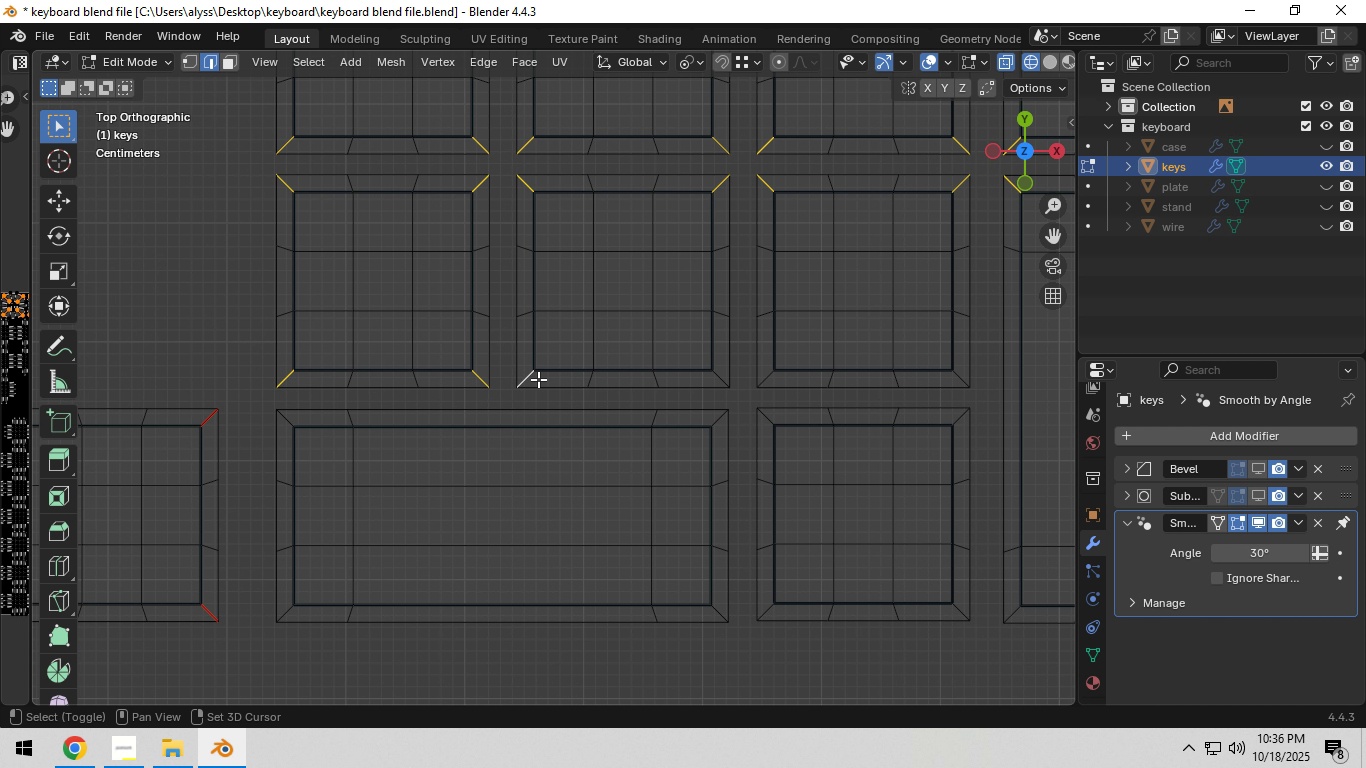 
hold_key(key=ShiftLeft, duration=1.51)
left_click([718, 377])
 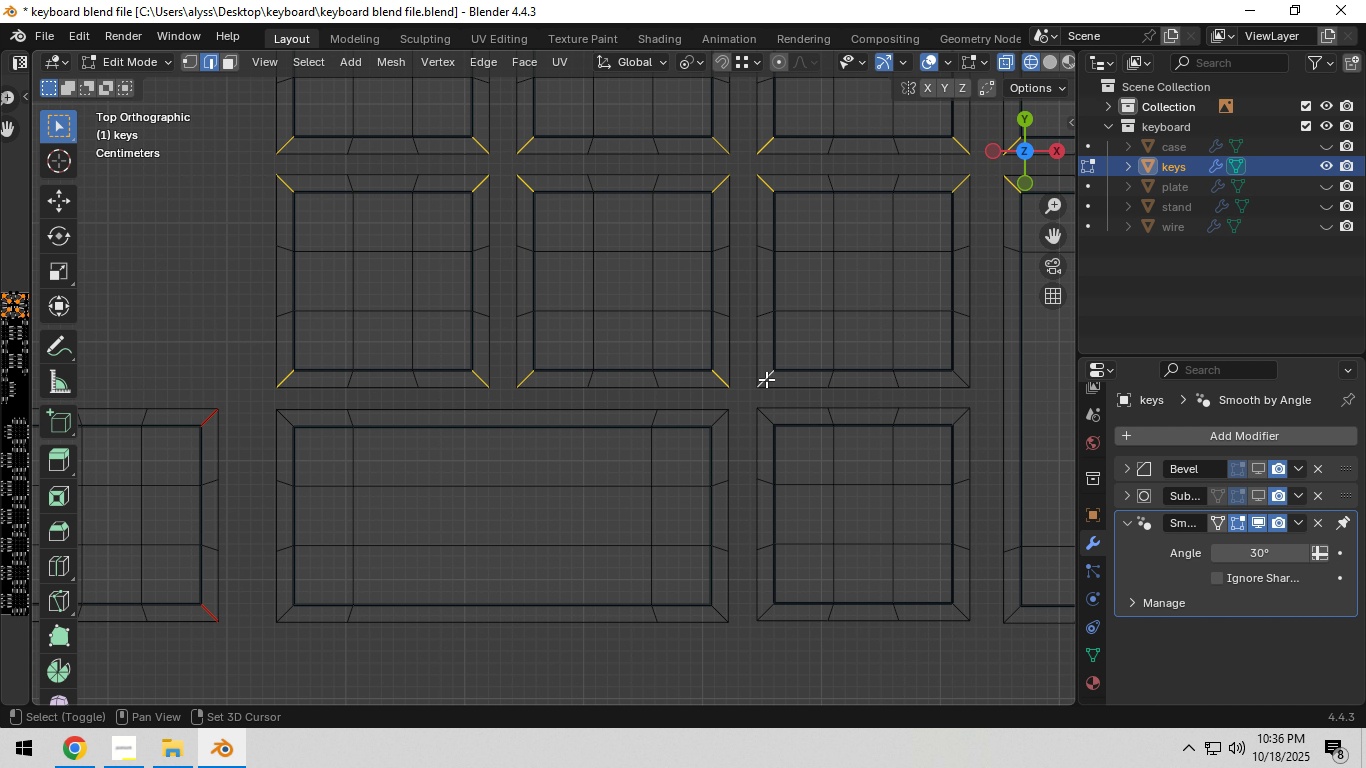 
left_click([766, 379])
 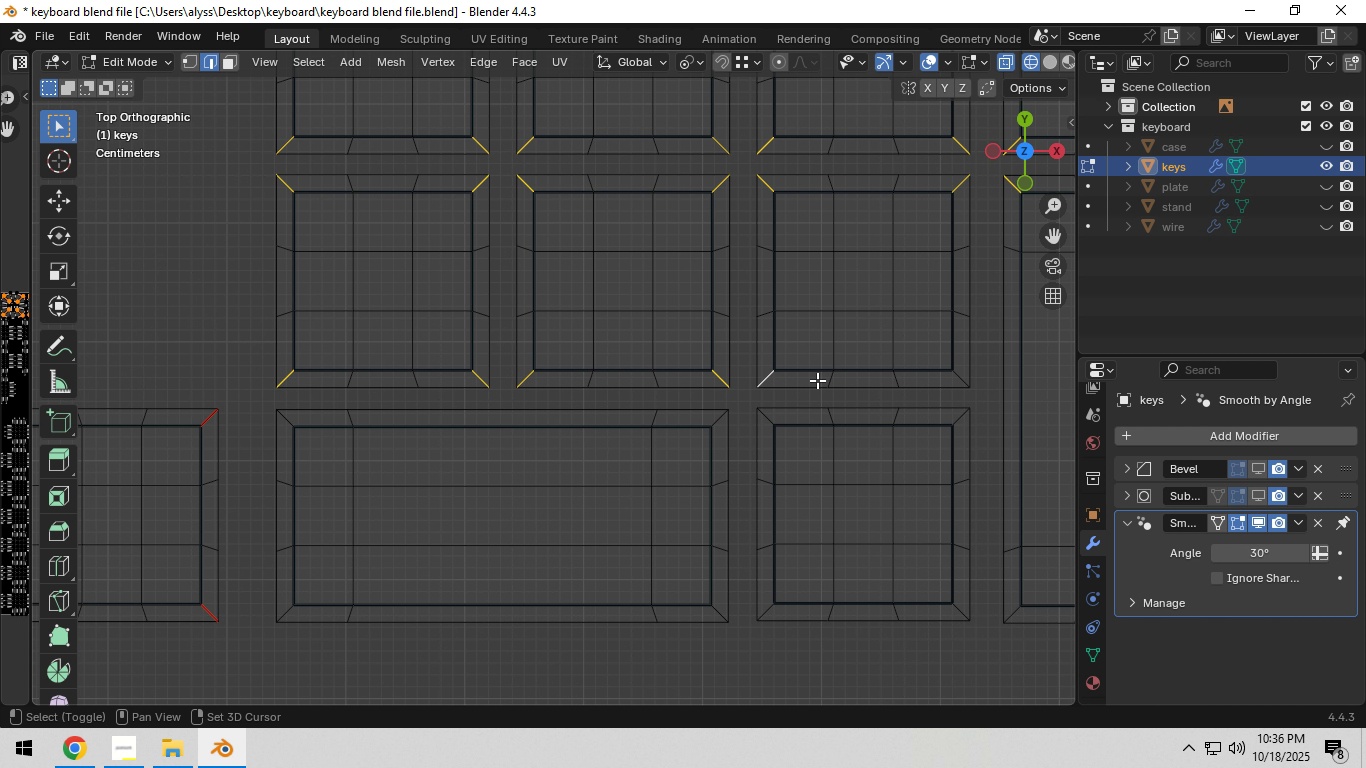 
hold_key(key=ShiftLeft, duration=1.52)
left_click([960, 374])
 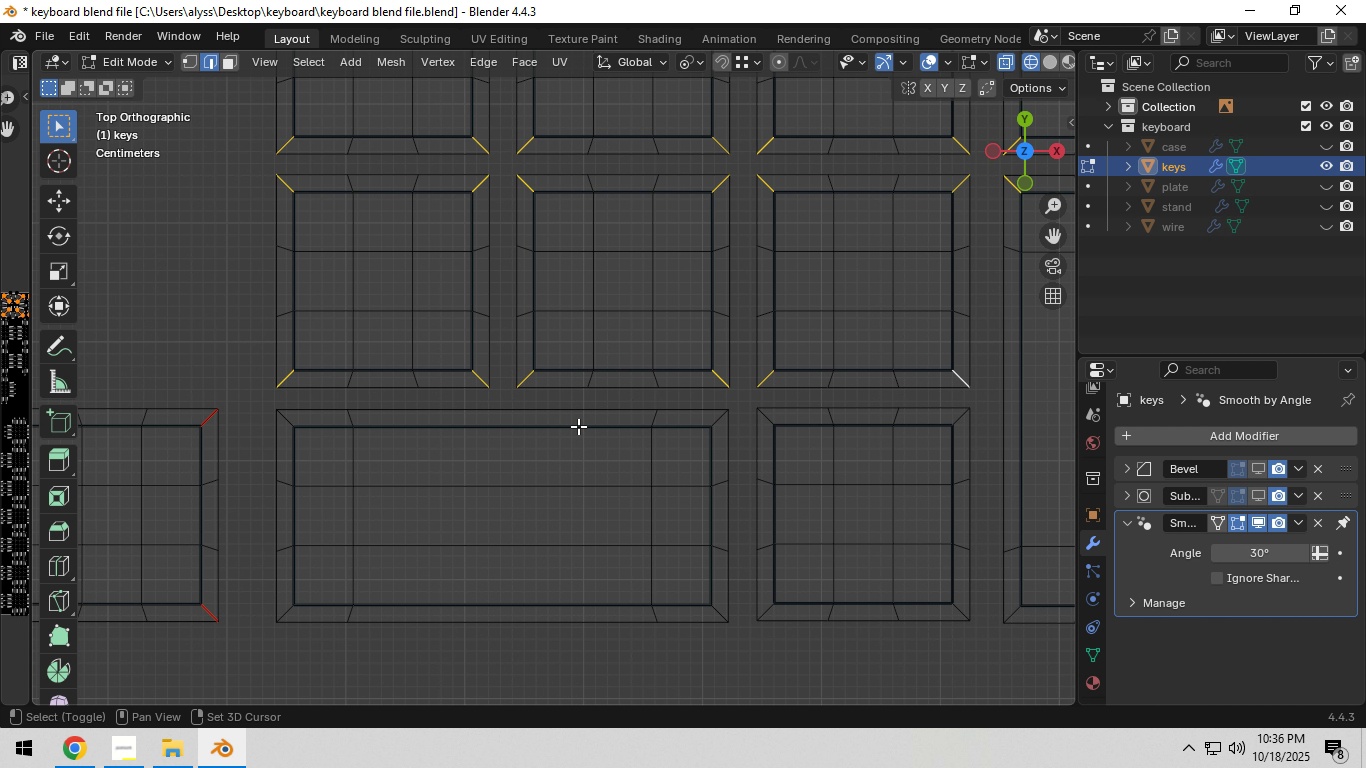 
hold_key(key=ShiftLeft, duration=1.52)
left_click([289, 421])
 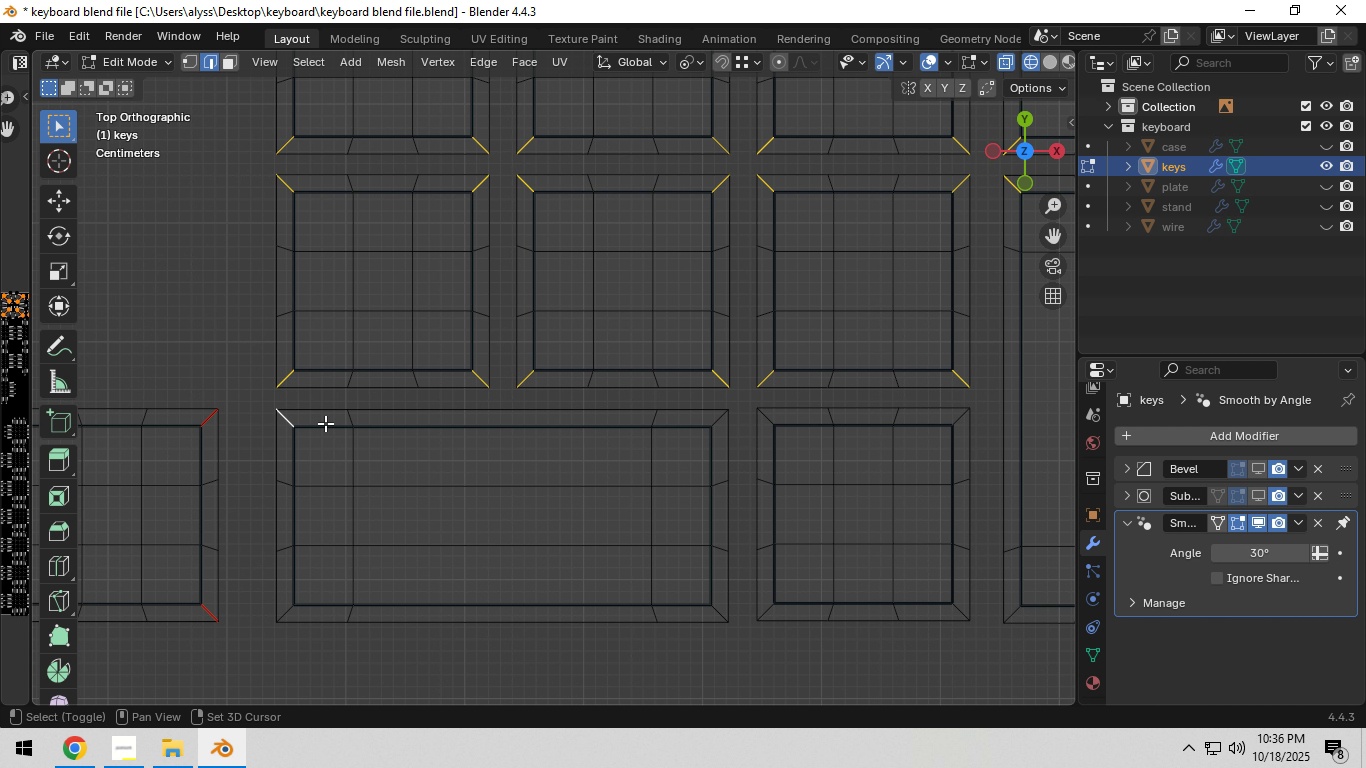 
hold_key(key=ShiftLeft, duration=1.52)
left_click([716, 422])
 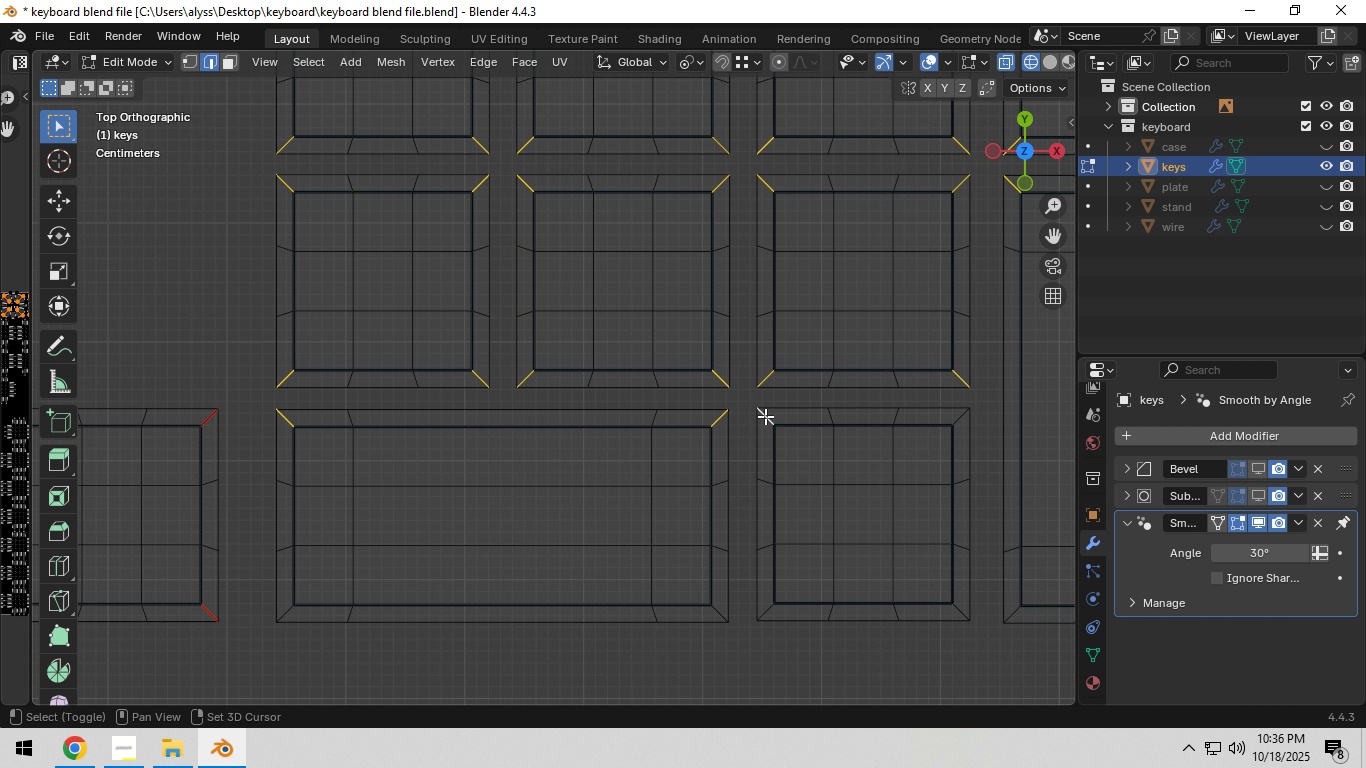 
hold_key(key=ShiftLeft, duration=1.52)
left_click([765, 416])
 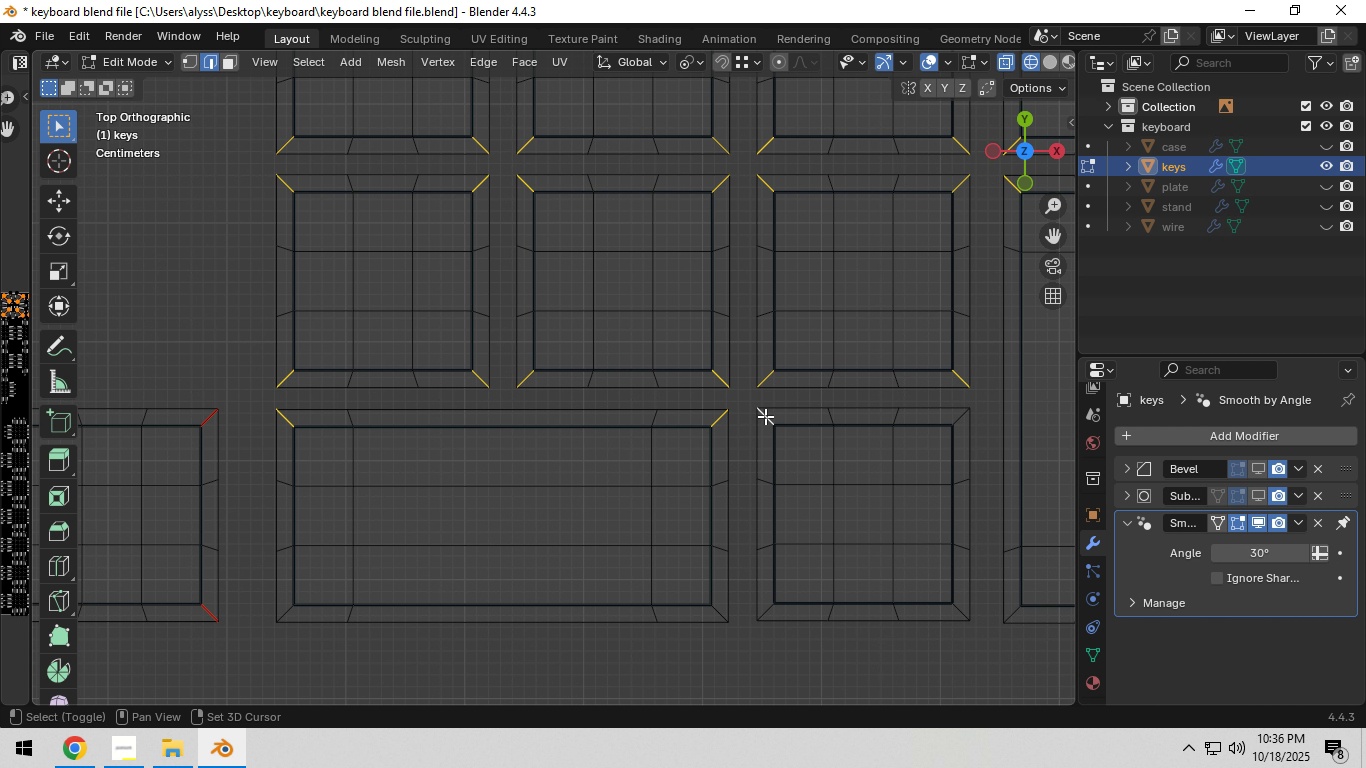 
left_click([963, 417])
 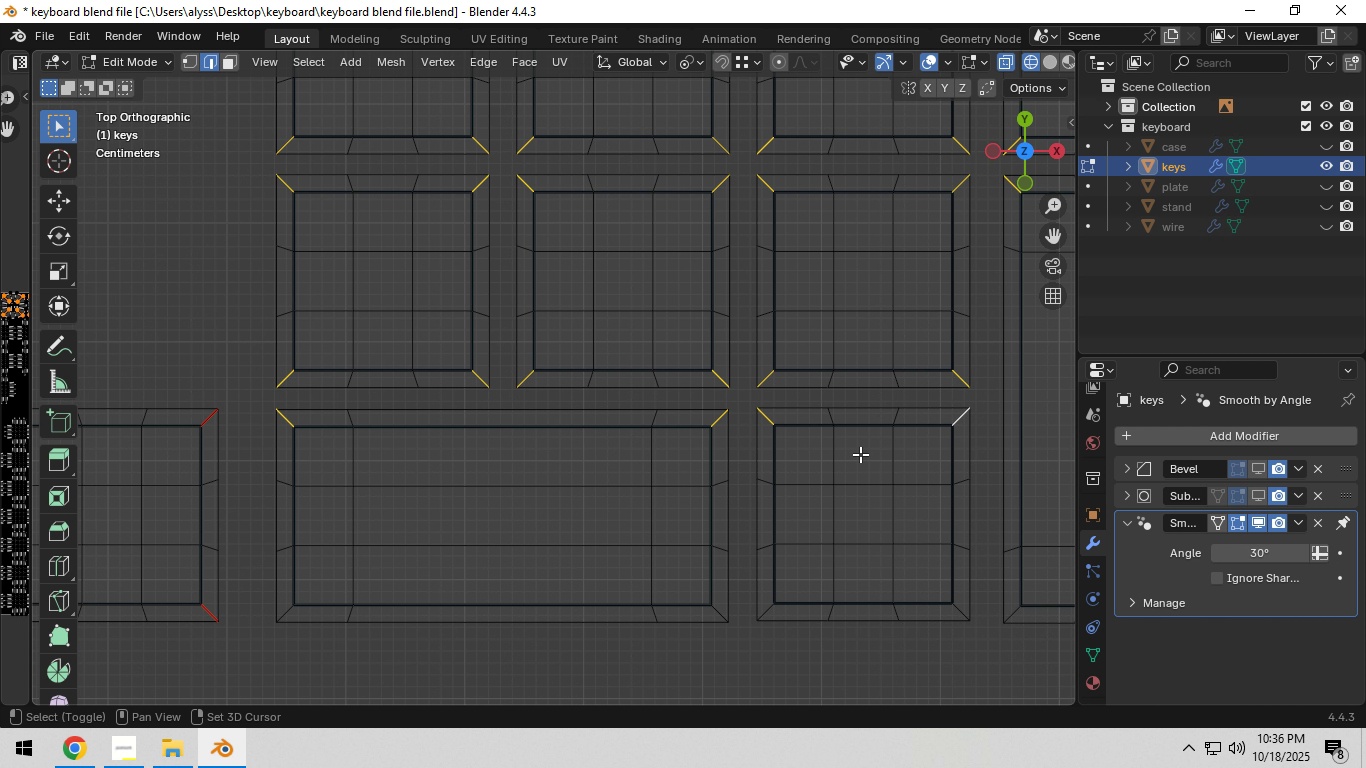 
hold_key(key=ShiftLeft, duration=1.51)
left_click([285, 610])
 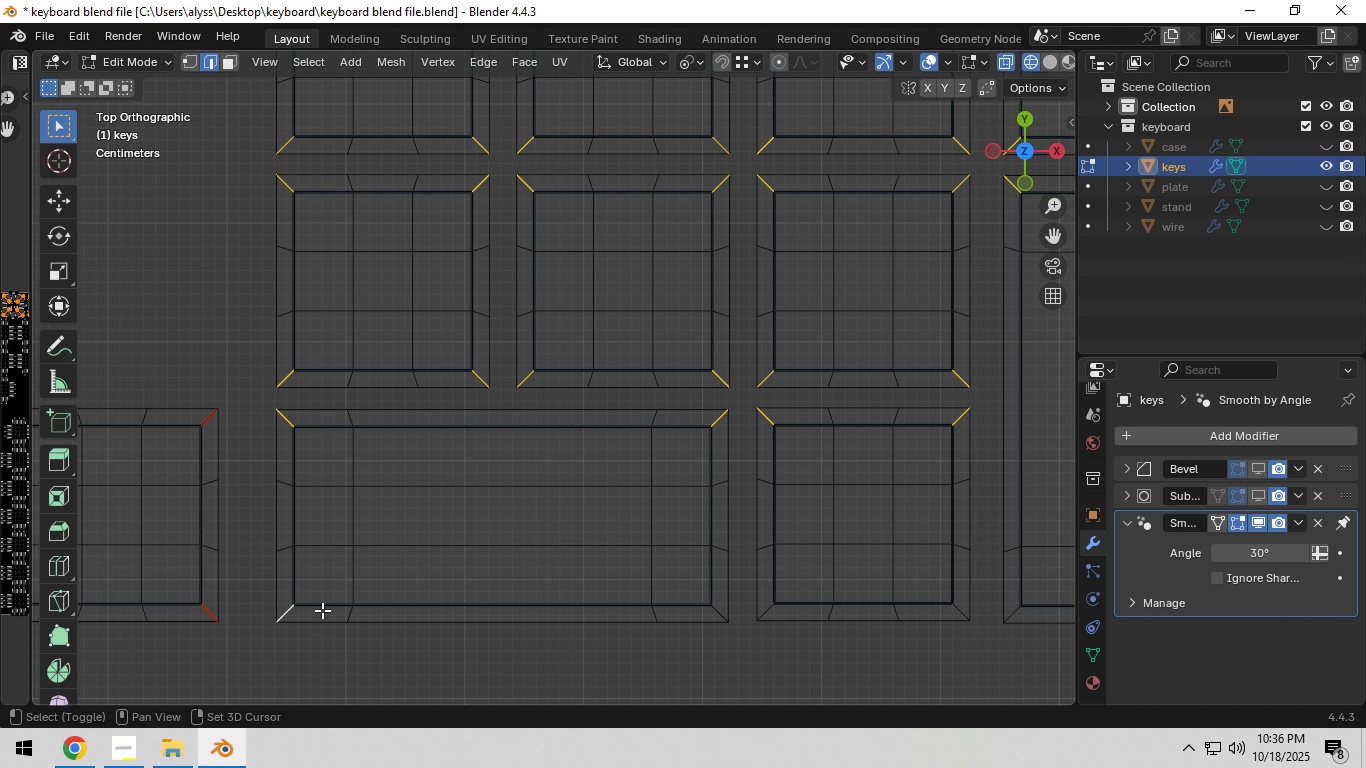 
hold_key(key=ShiftLeft, duration=1.53)
left_click([718, 612])
 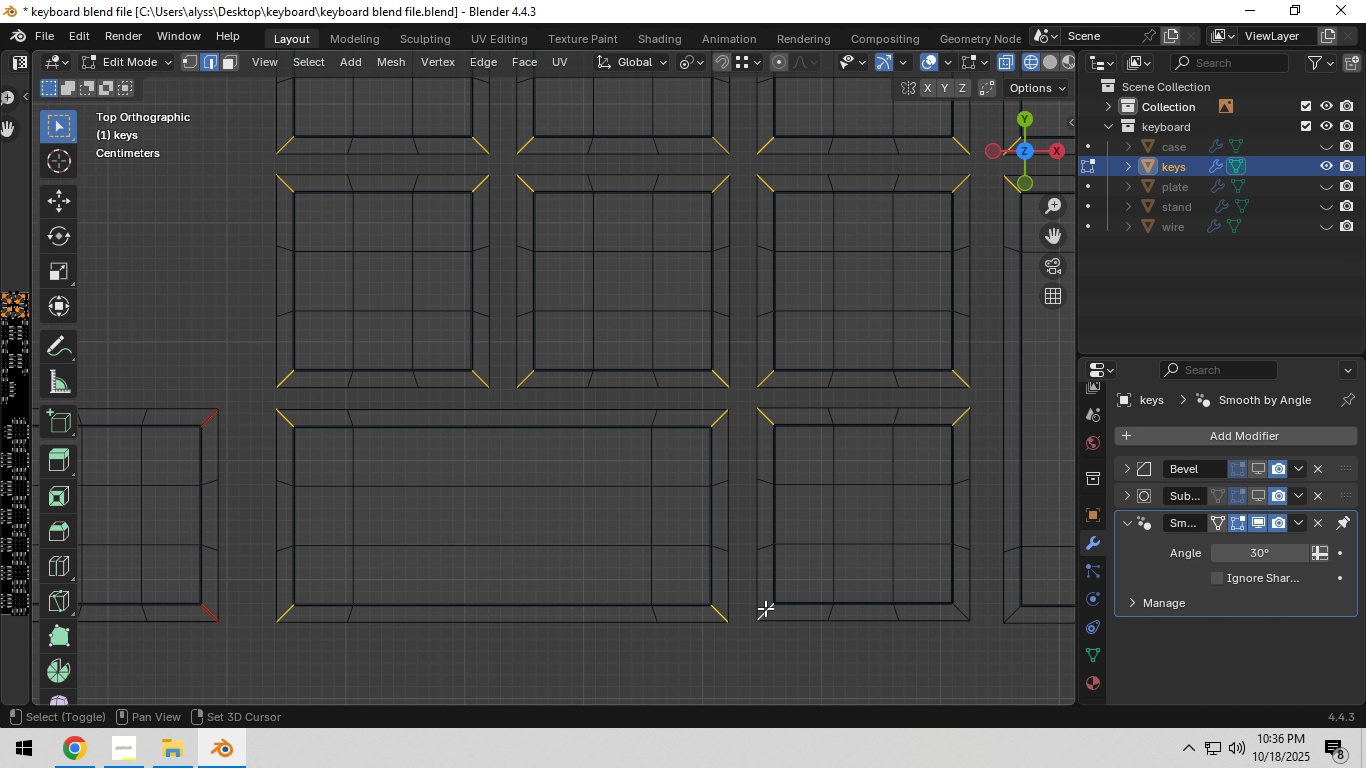 
left_click([765, 608])
 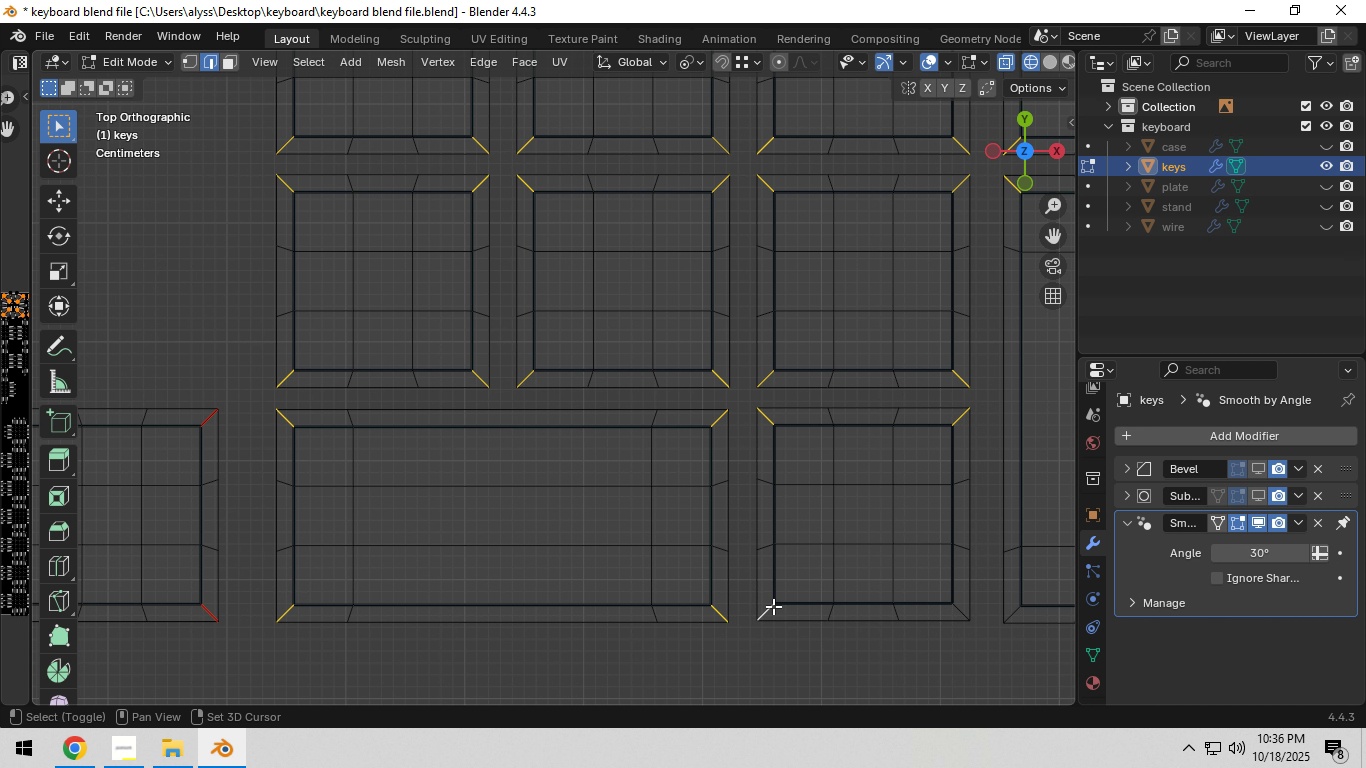 
key(Shift+ShiftLeft)
 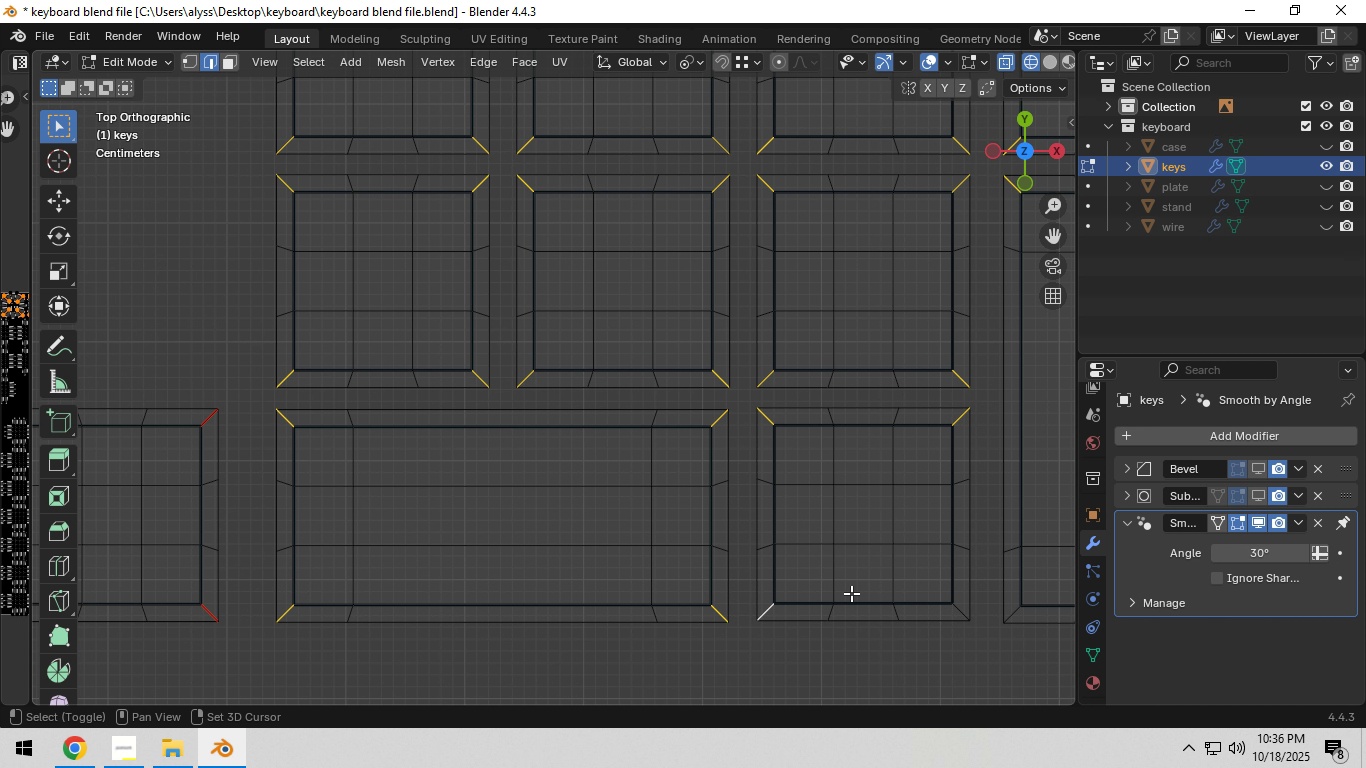 
hold_key(key=ShiftLeft, duration=1.5)
 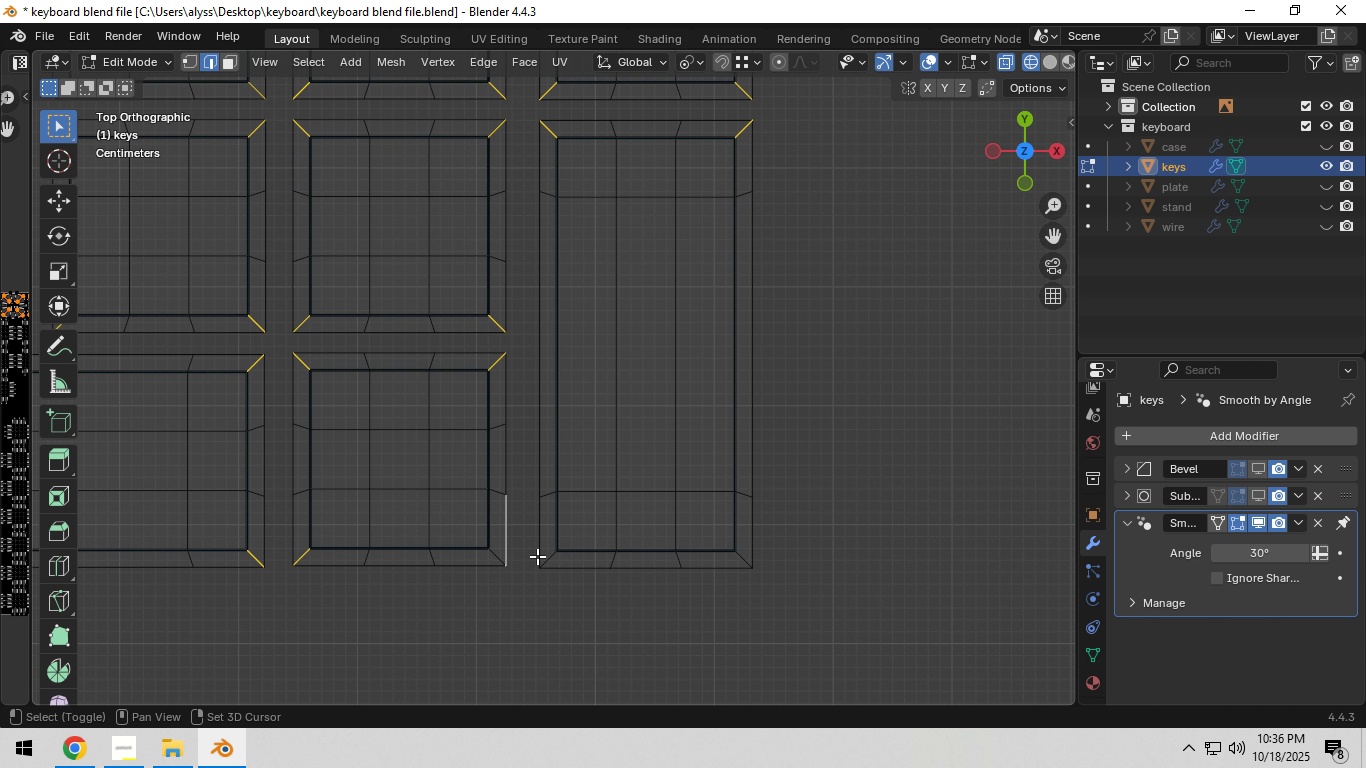 
hold_key(key=ShiftLeft, duration=1.52)
left_click([500, 552])
 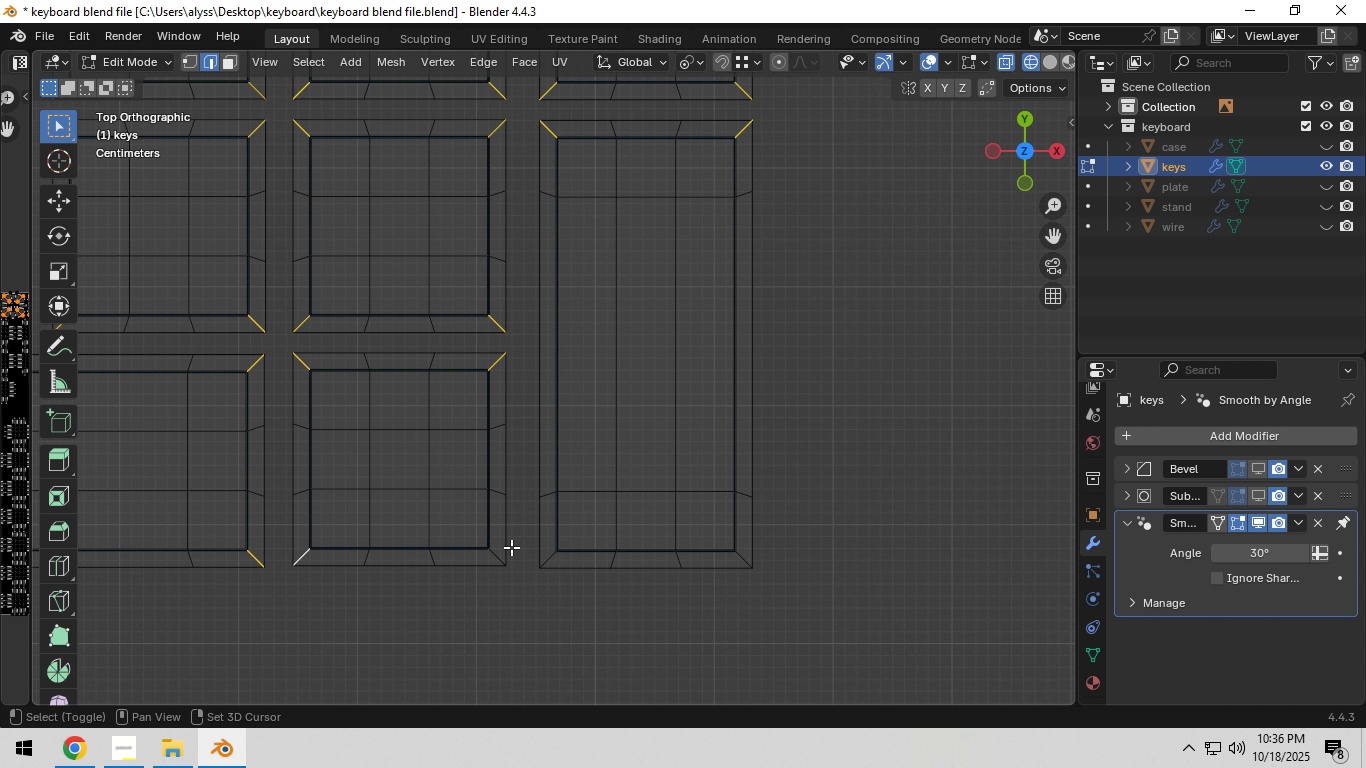 
left_click([511, 547])
 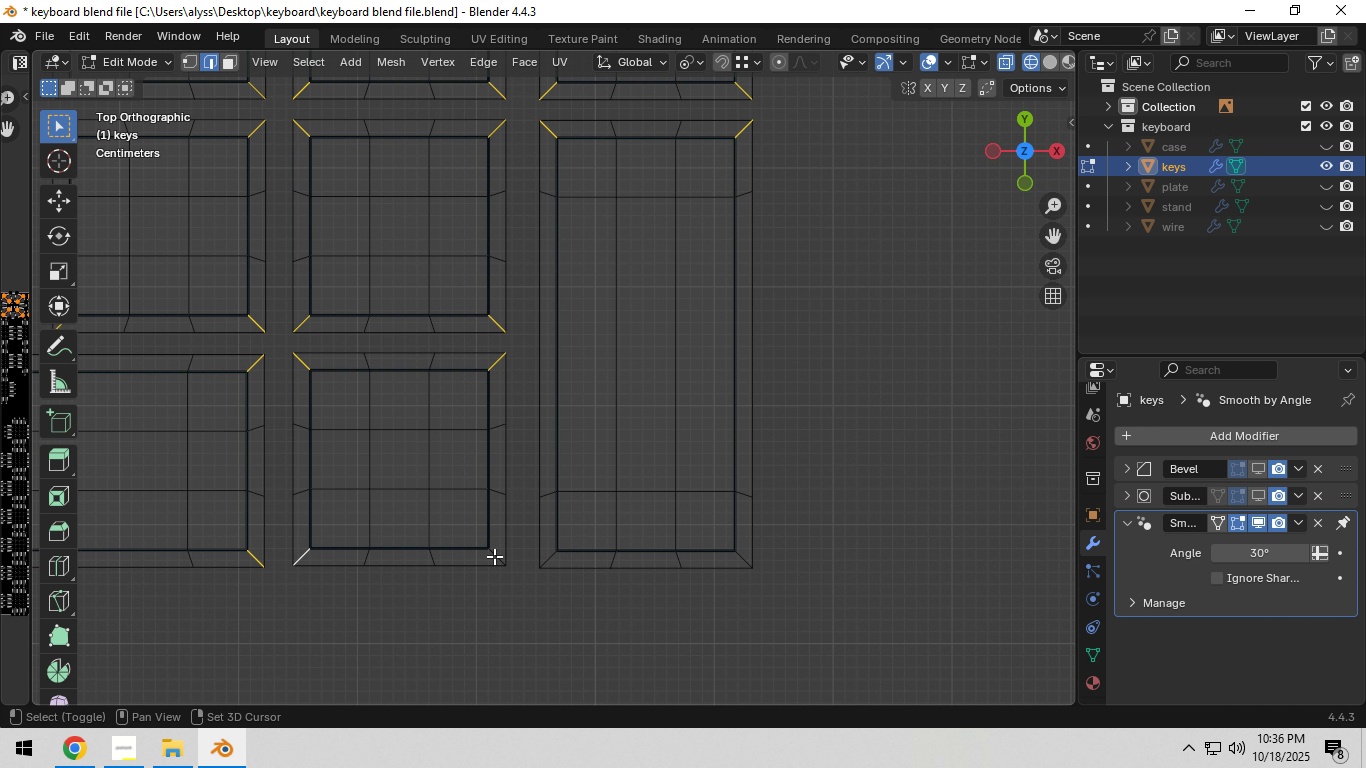 
hold_key(key=ShiftLeft, duration=1.52)
left_click([494, 555])
 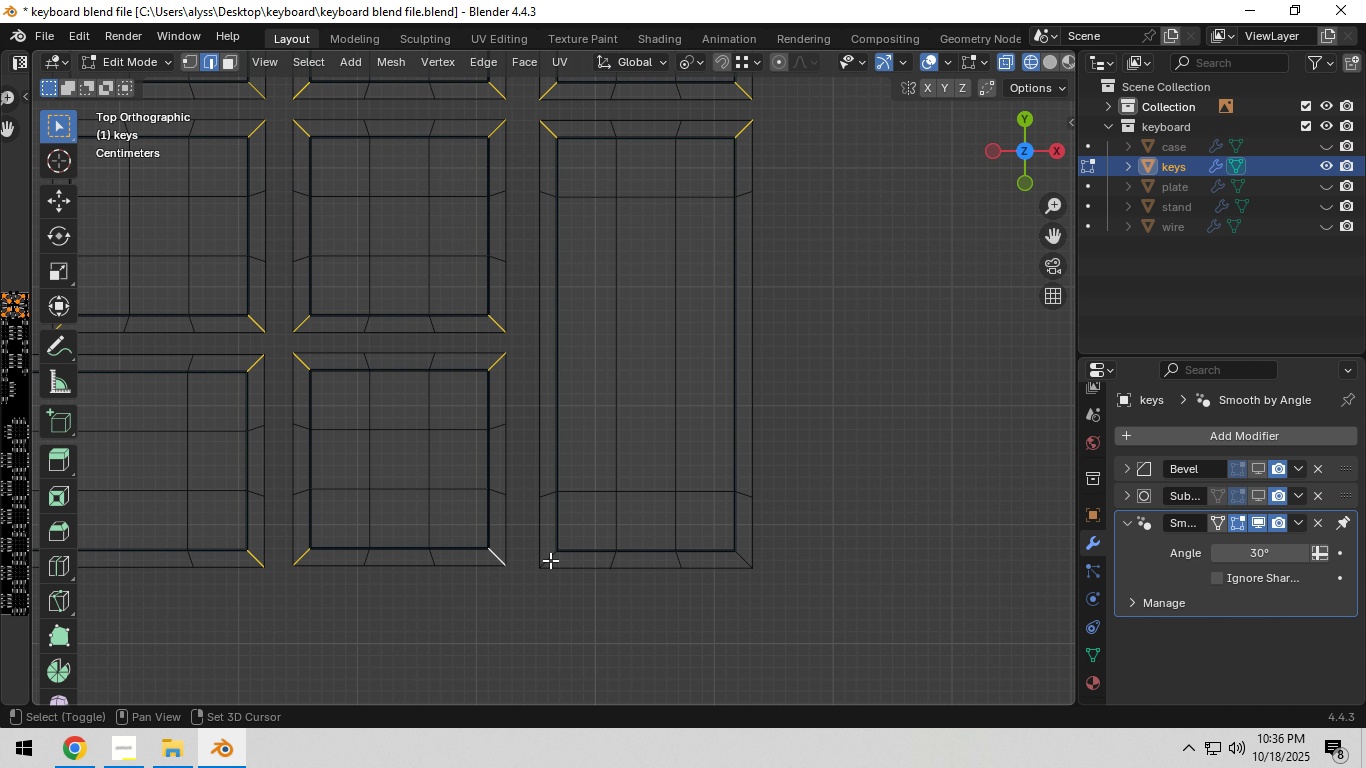 
left_click([550, 560])
 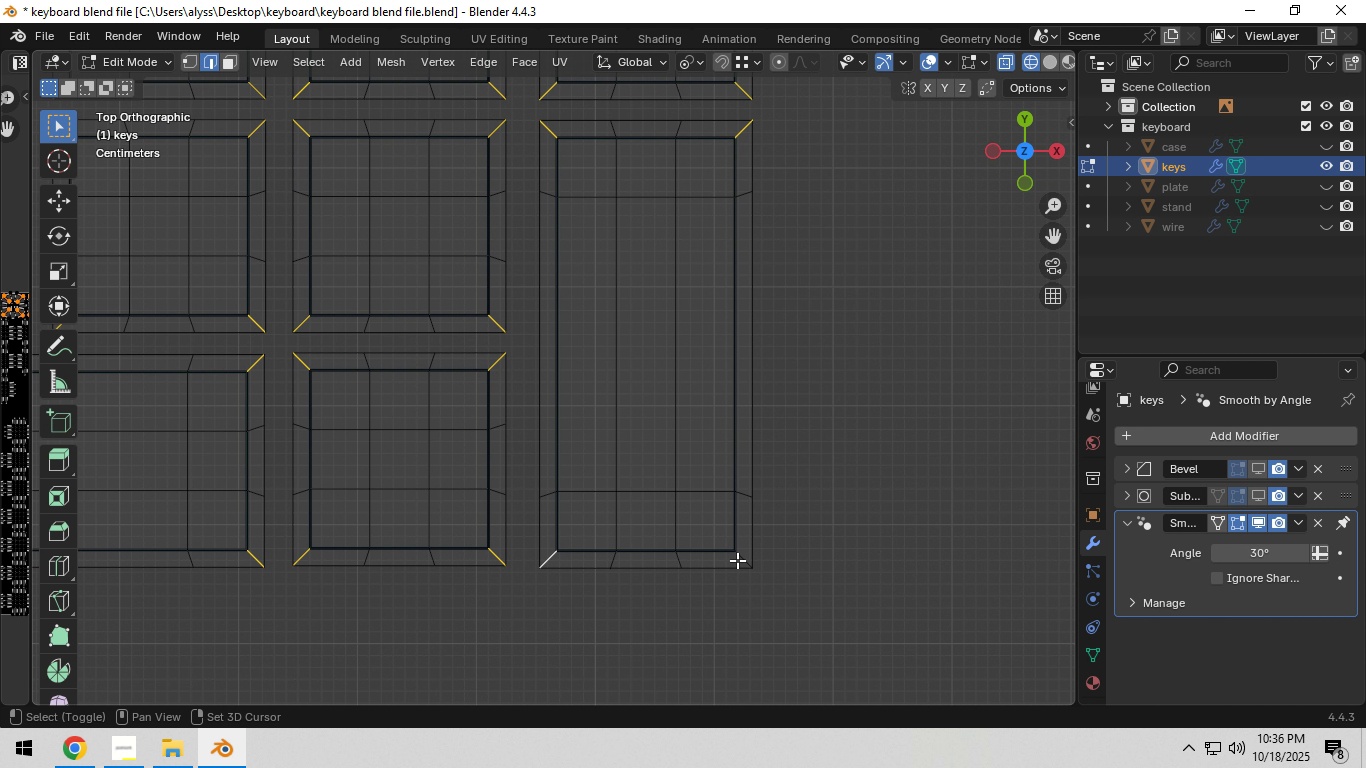 
hold_key(key=ShiftLeft, duration=0.59)
left_click([746, 559])
 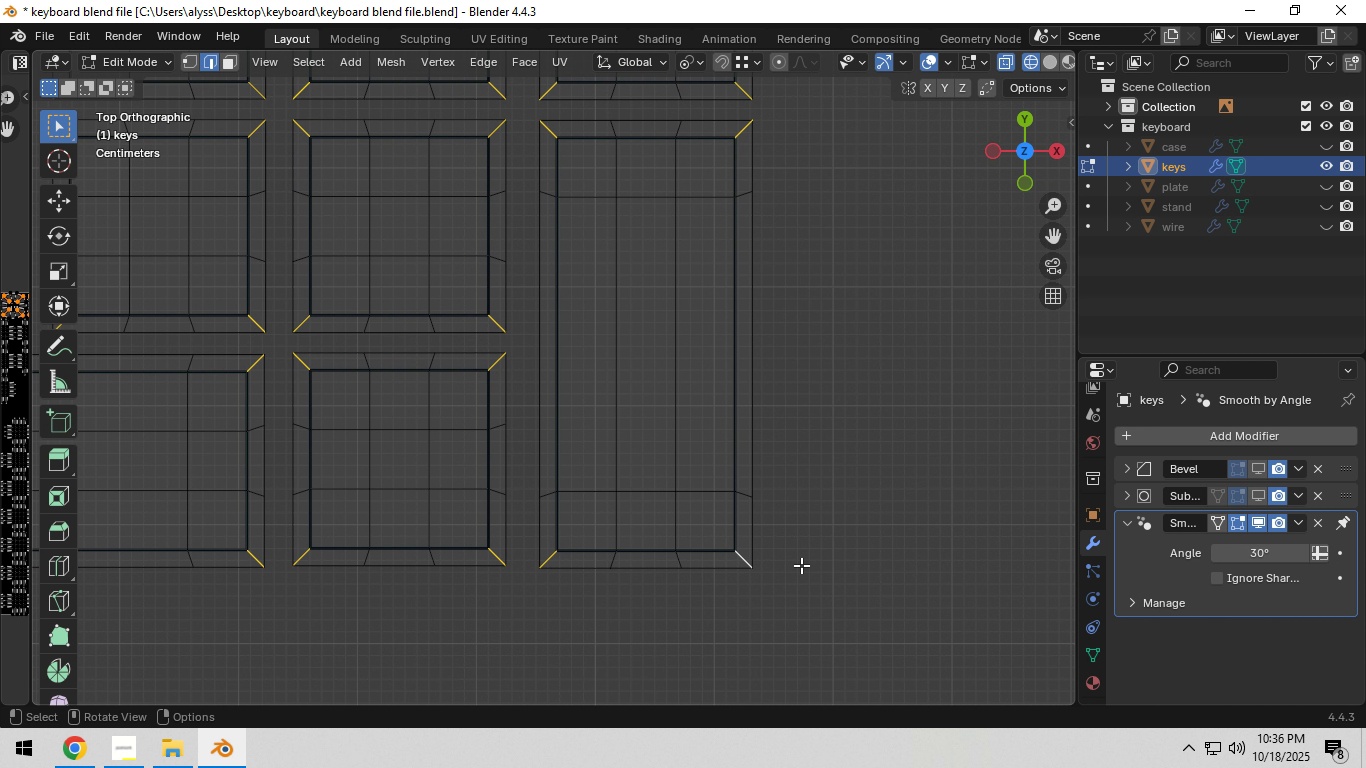 
key(Control+ControlLeft)
 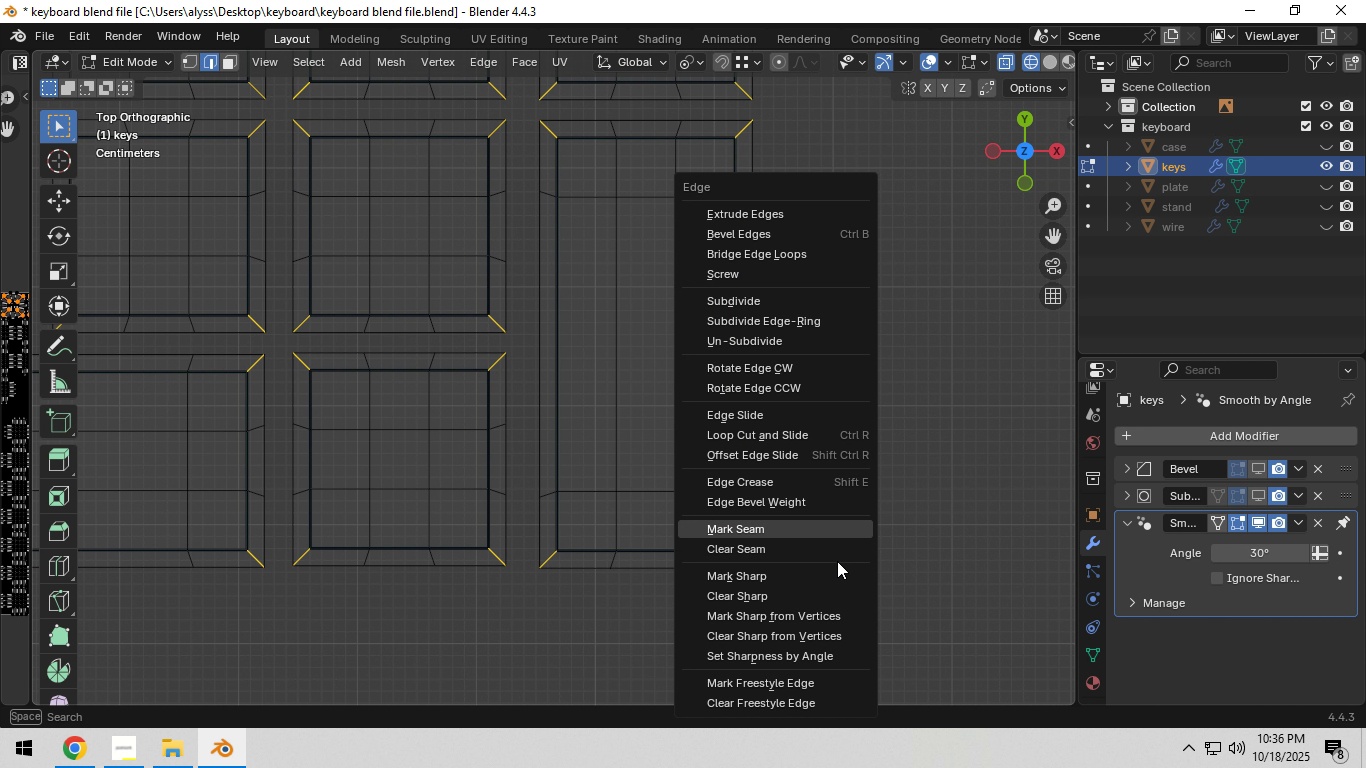 
key(Control+E)
 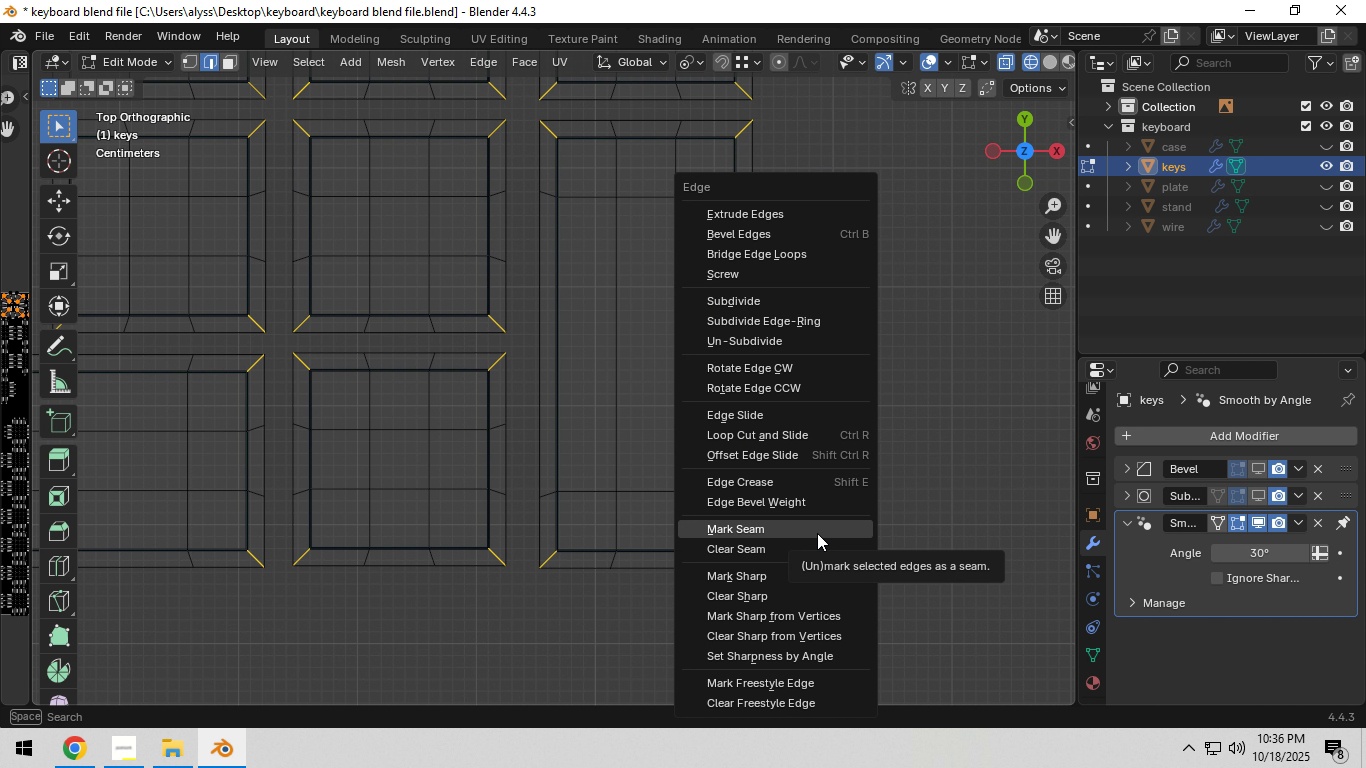 
left_click([817, 533])
 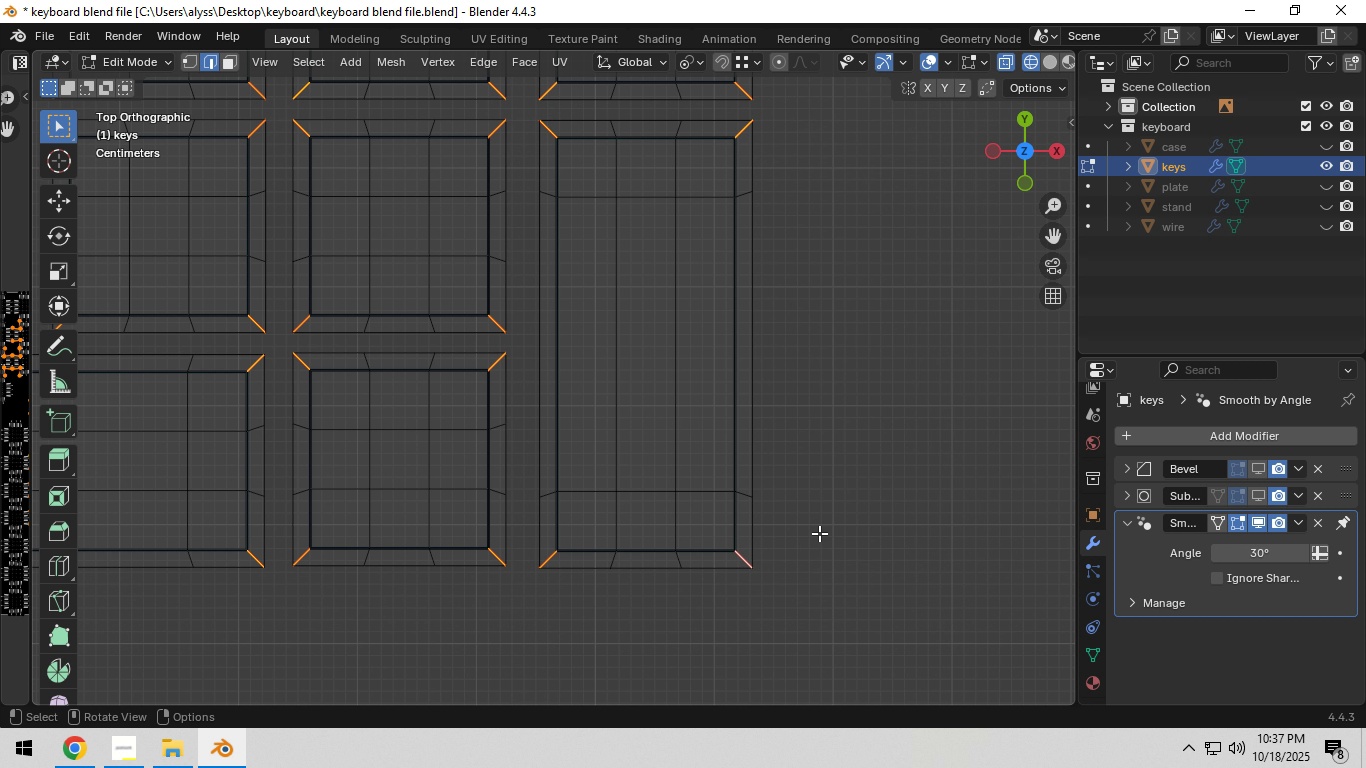 
wait(13.47)
 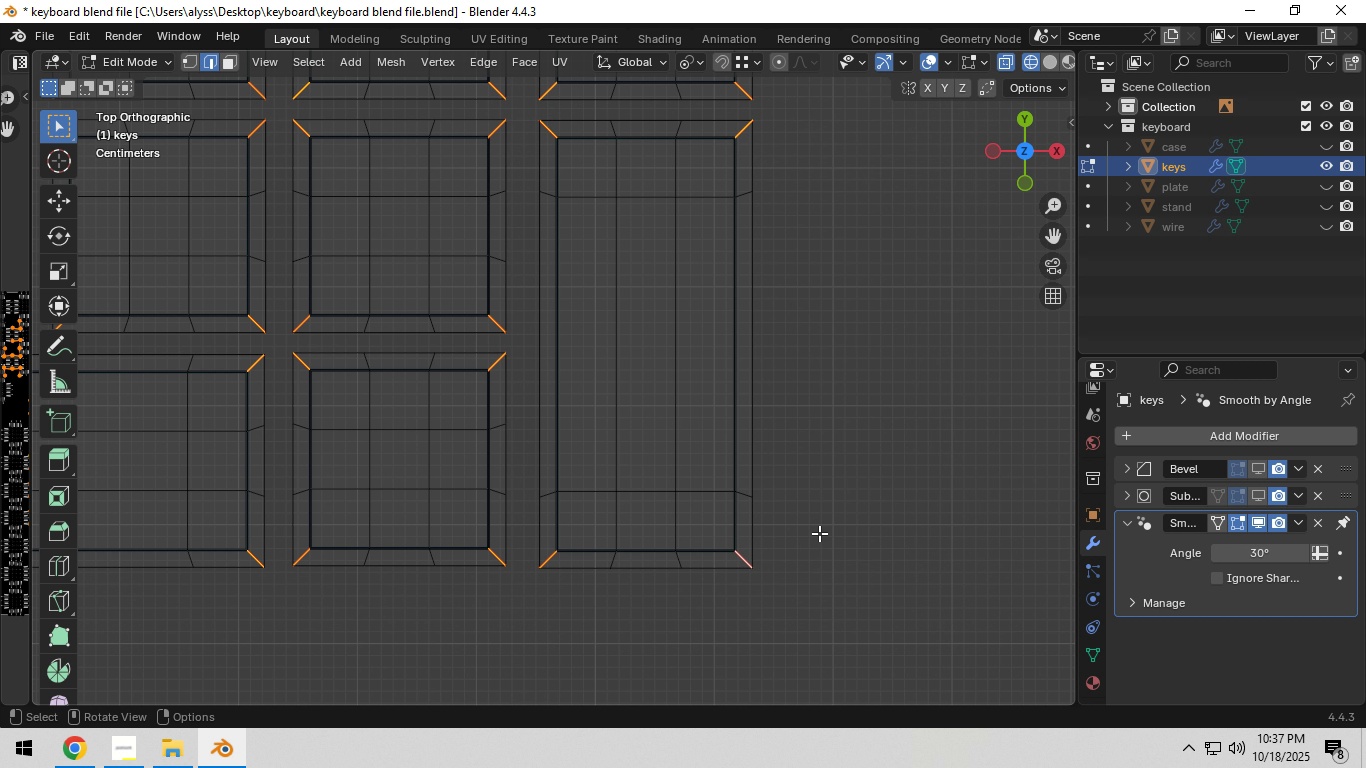 
scroll: coordinate [577, 501], scroll_direction: down, amount: 10.0
 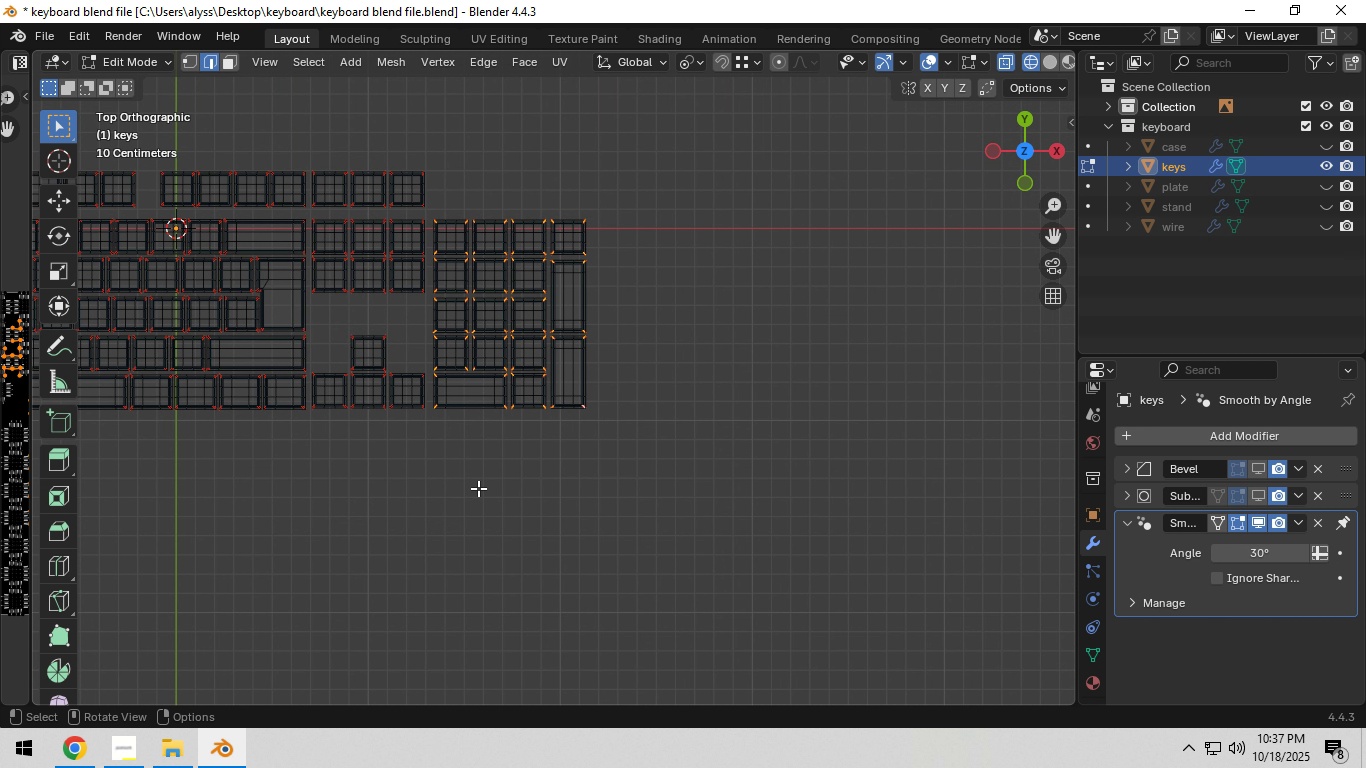 
hold_key(key=ShiftLeft, duration=0.38)
 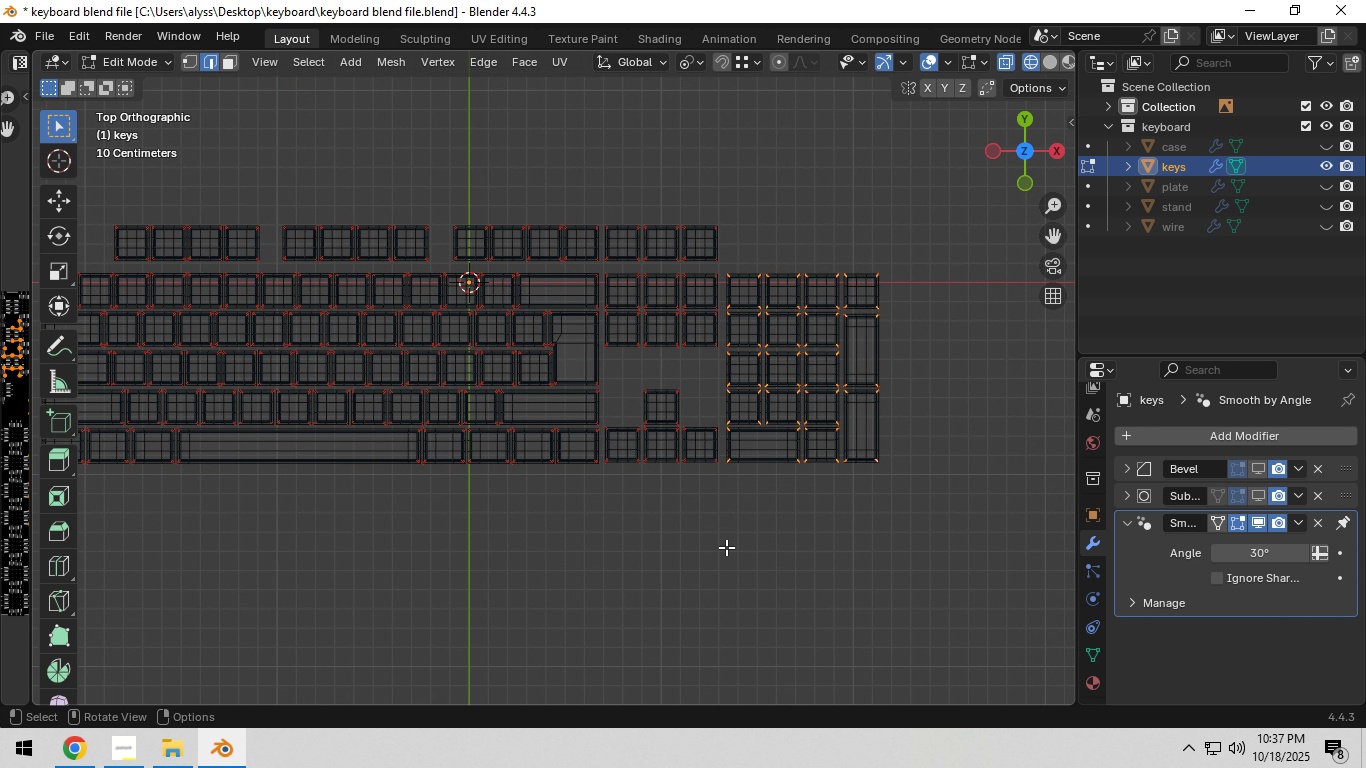 
key(A)
 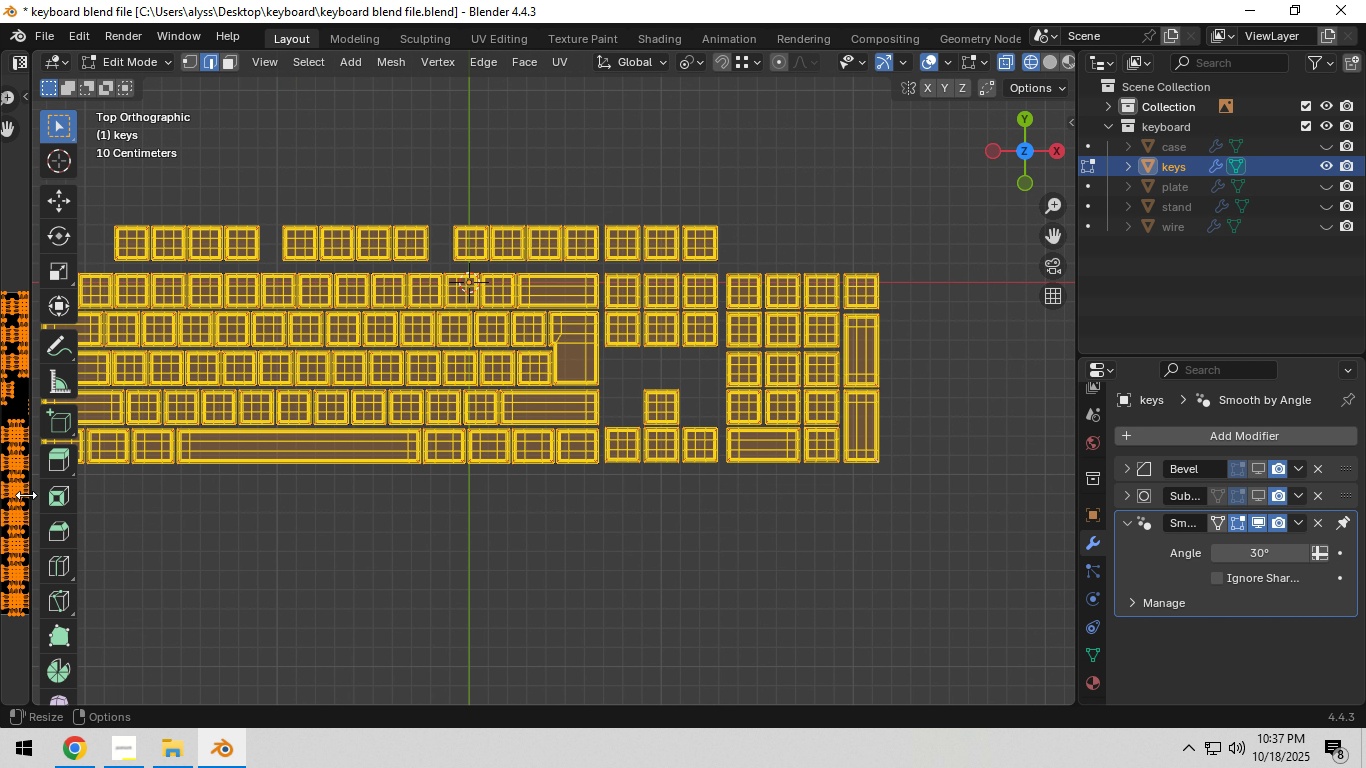 
left_click_drag(start_coordinate=[26, 494], to_coordinate=[599, 481])
 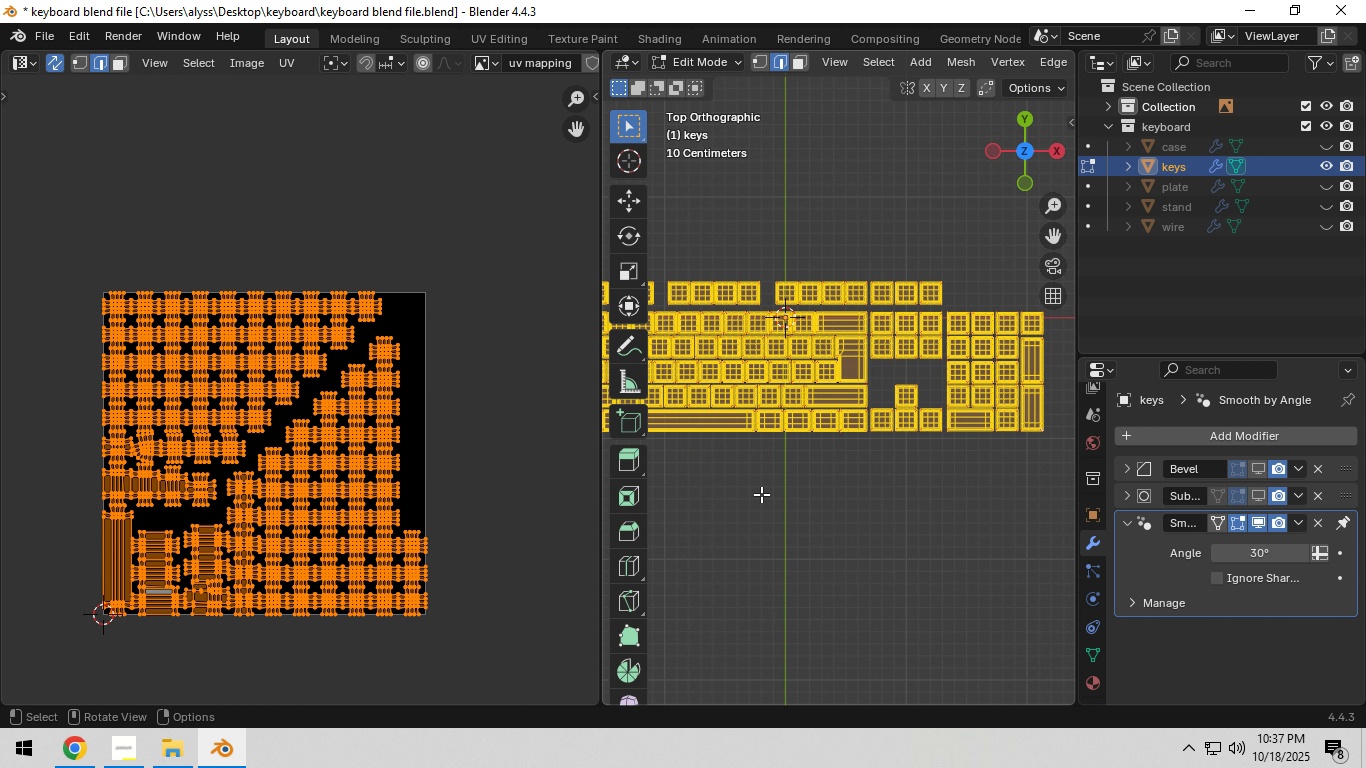 
key(U)
 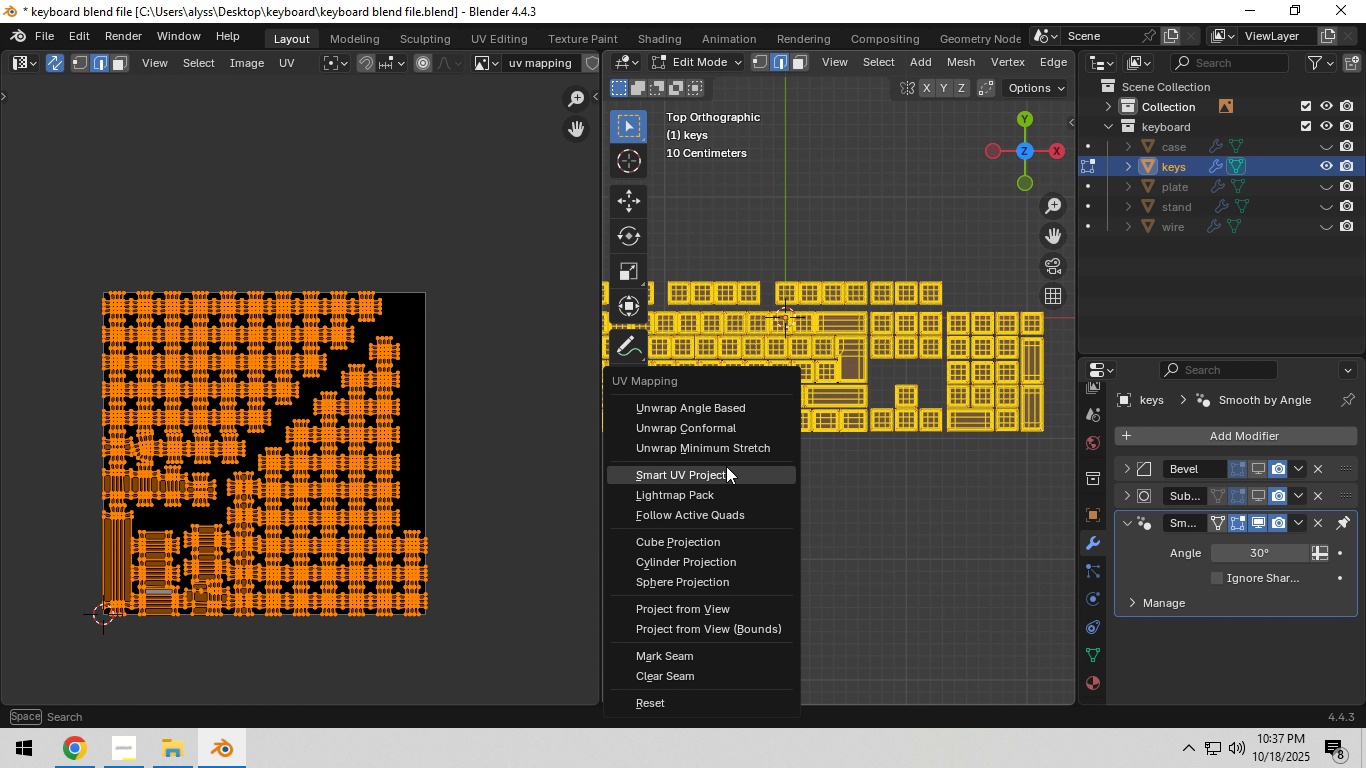 
left_click([735, 404])
 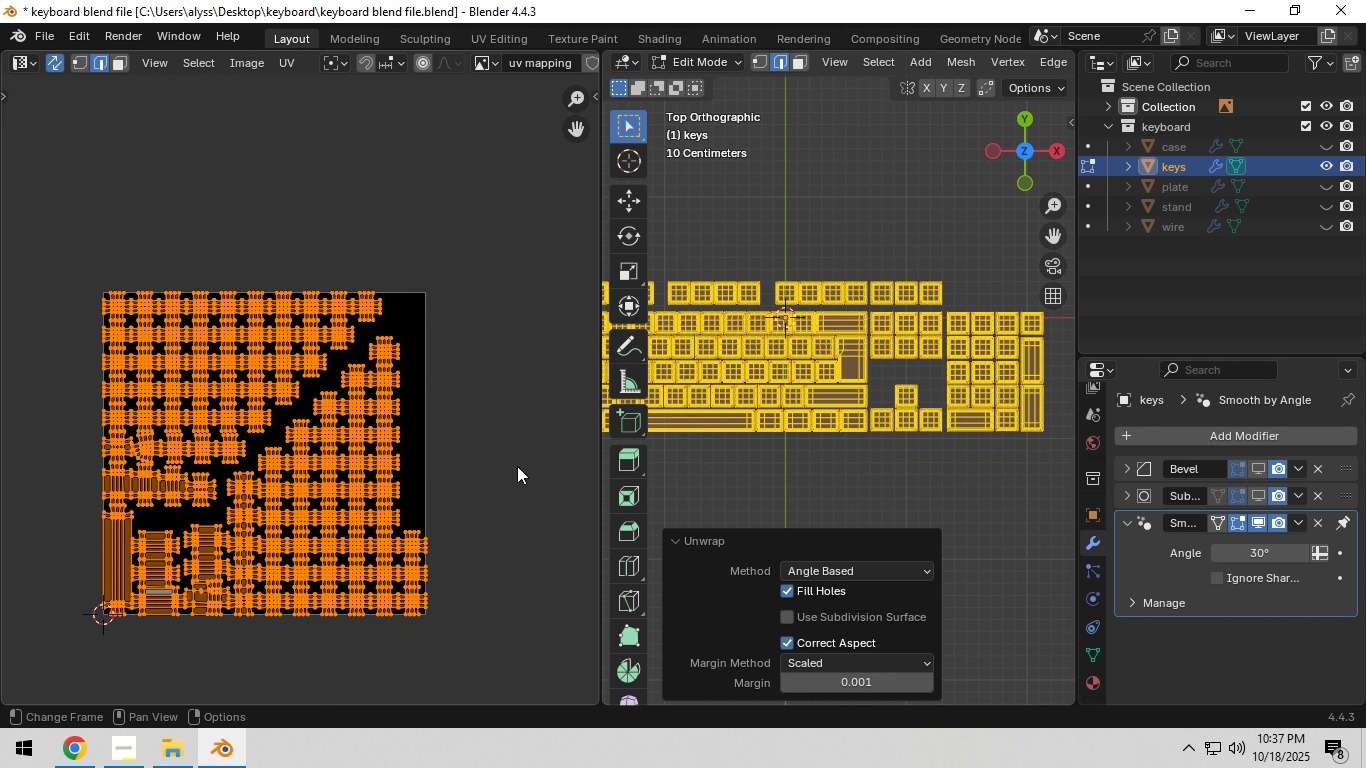 
left_click([517, 466])
 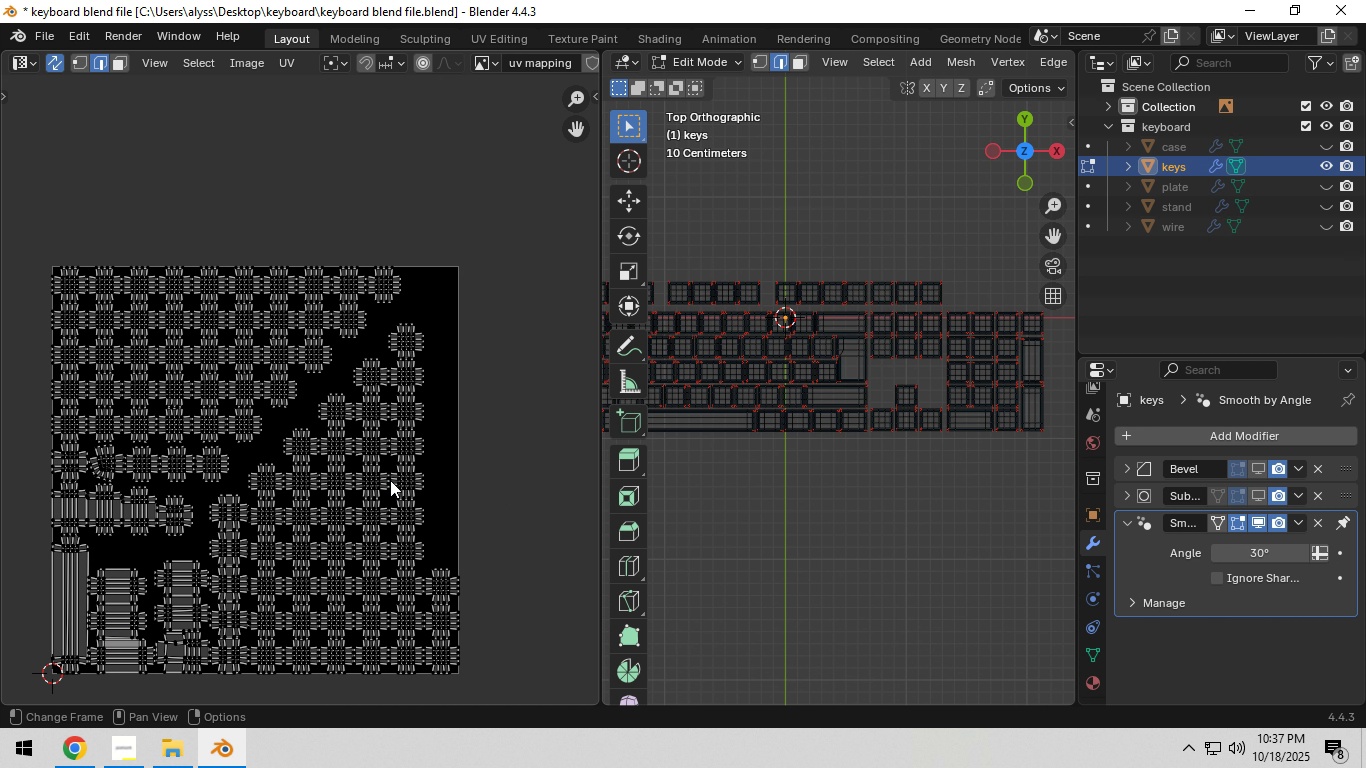 
scroll: coordinate [390, 480], scroll_direction: up, amount: 5.0
 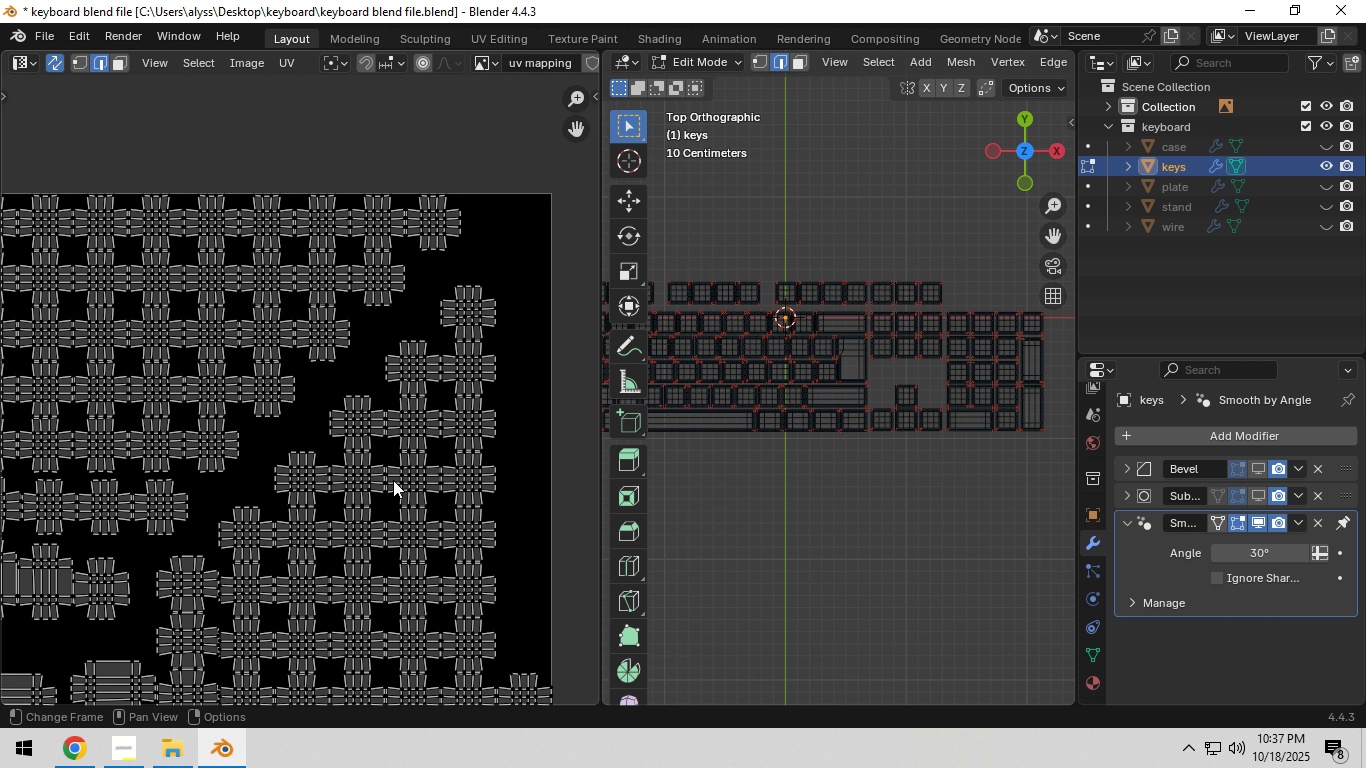 
scroll: coordinate [766, 452], scroll_direction: down, amount: 6.0
 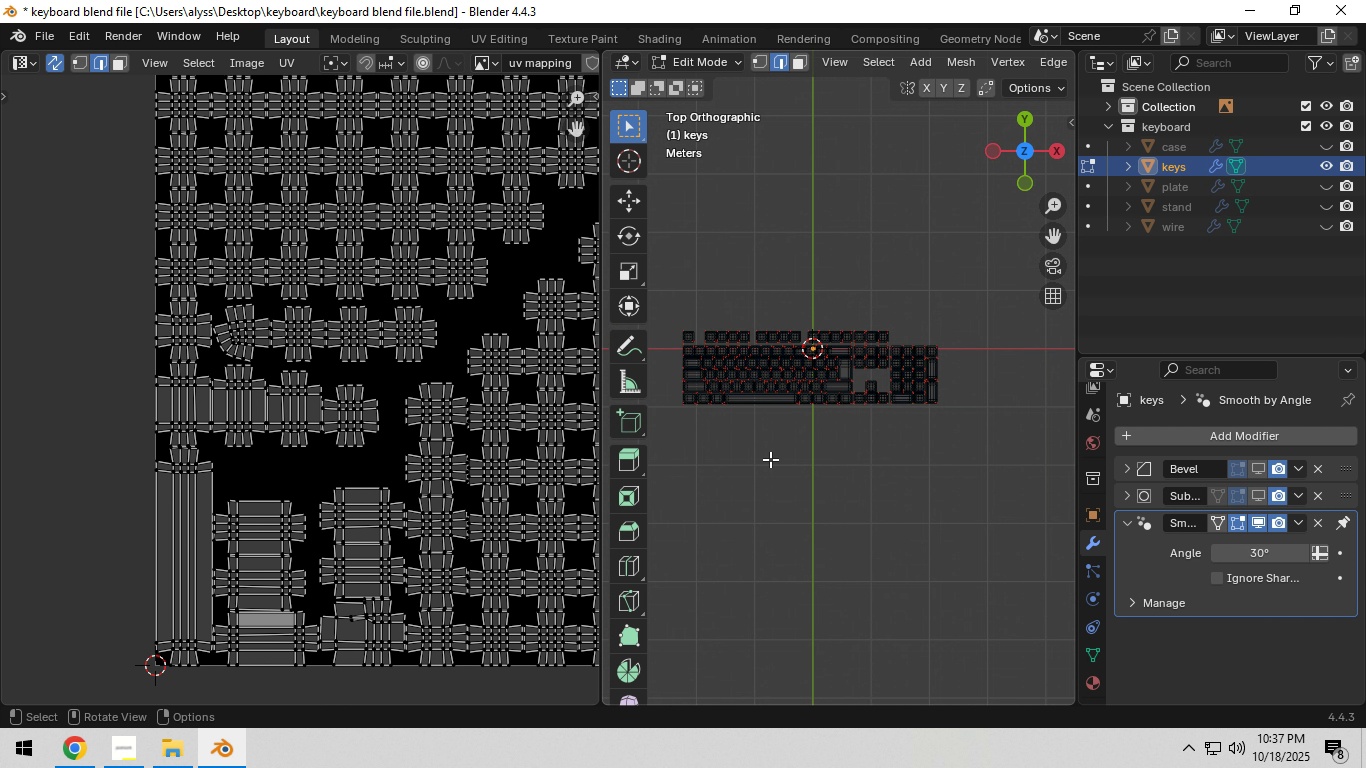 
key(Tab)
 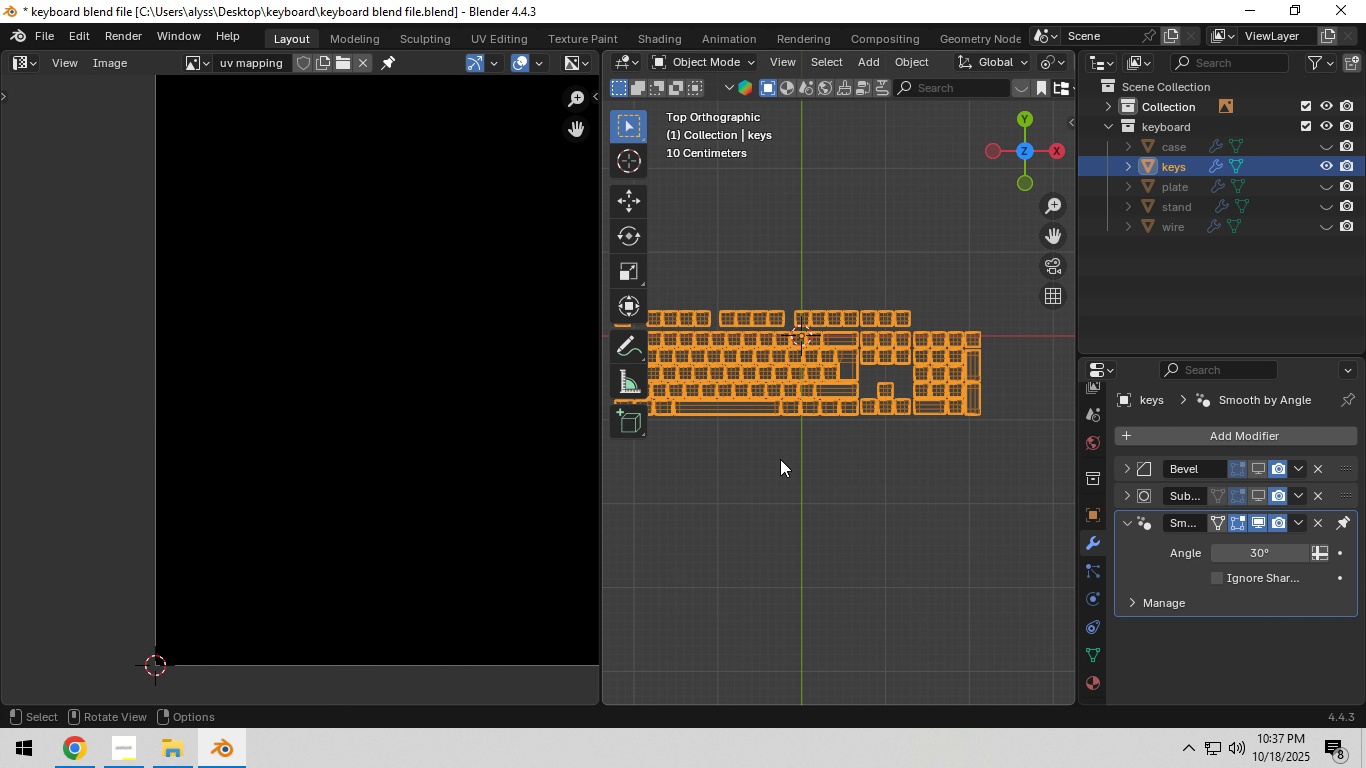 
scroll: coordinate [780, 459], scroll_direction: up, amount: 5.0
 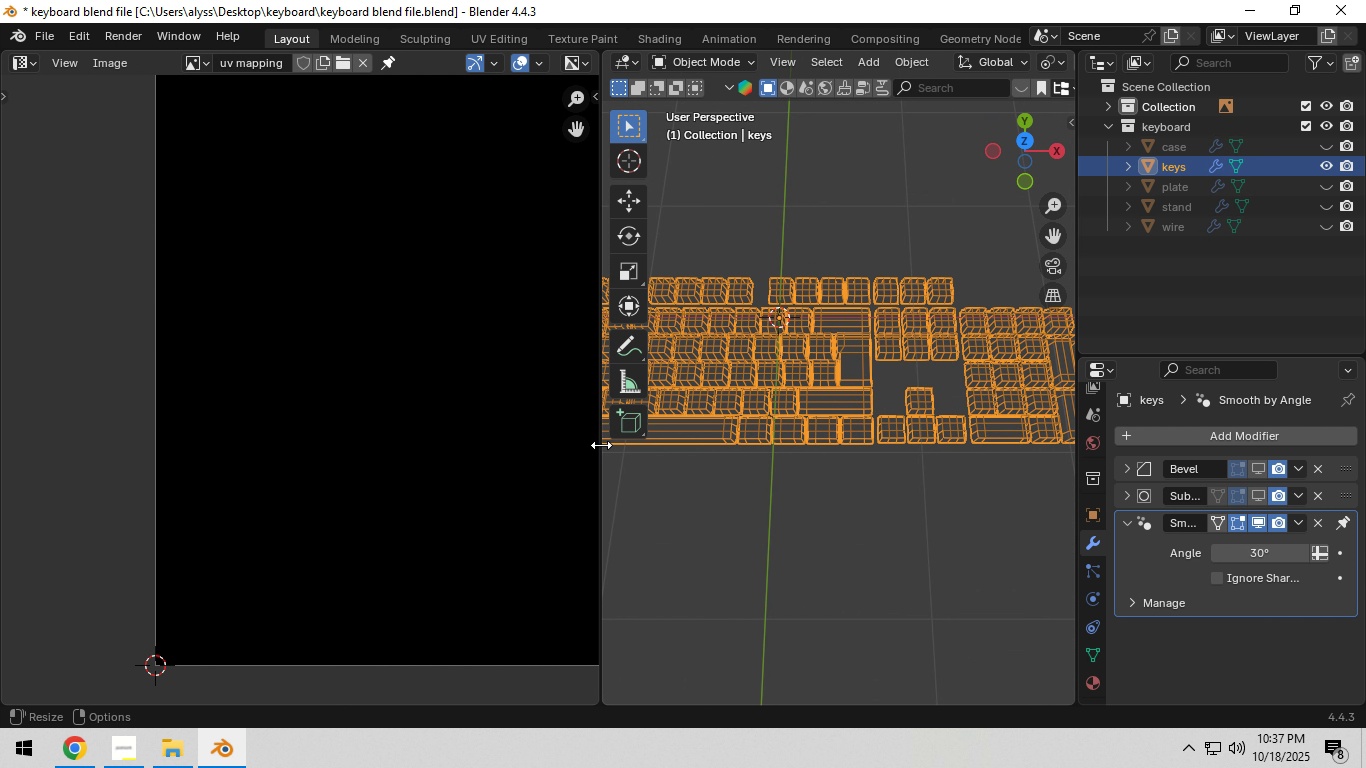 
left_click_drag(start_coordinate=[604, 444], to_coordinate=[4, 488])
 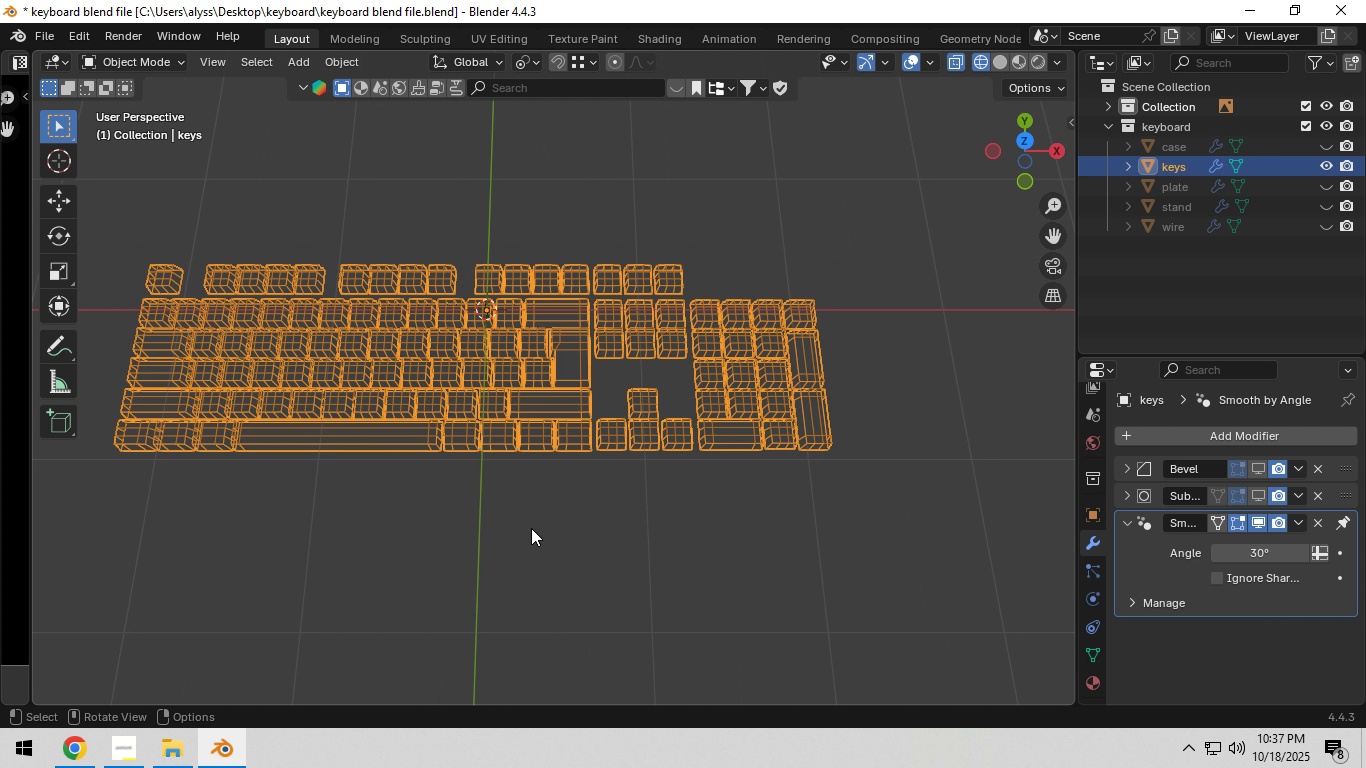 
scroll: coordinate [531, 528], scroll_direction: down, amount: 3.0
 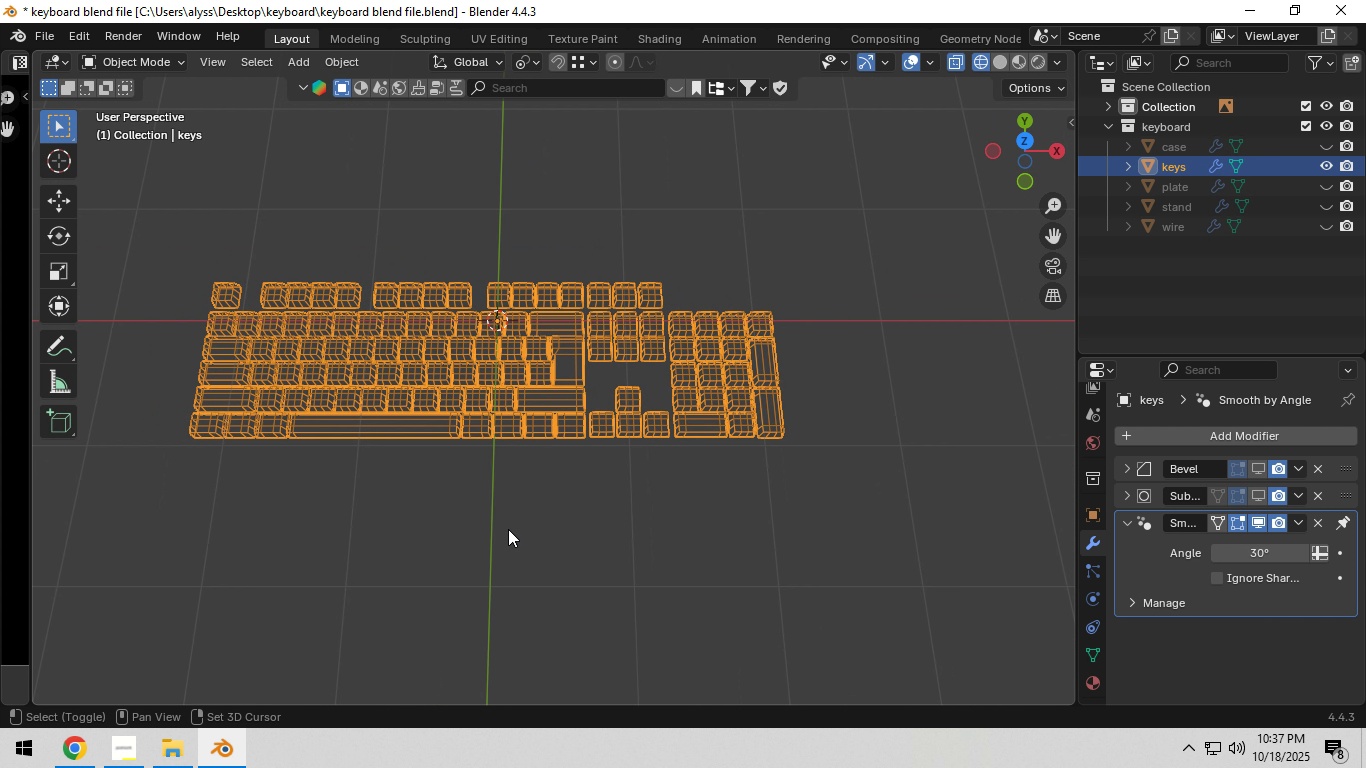 
key(Shift+ShiftLeft)
 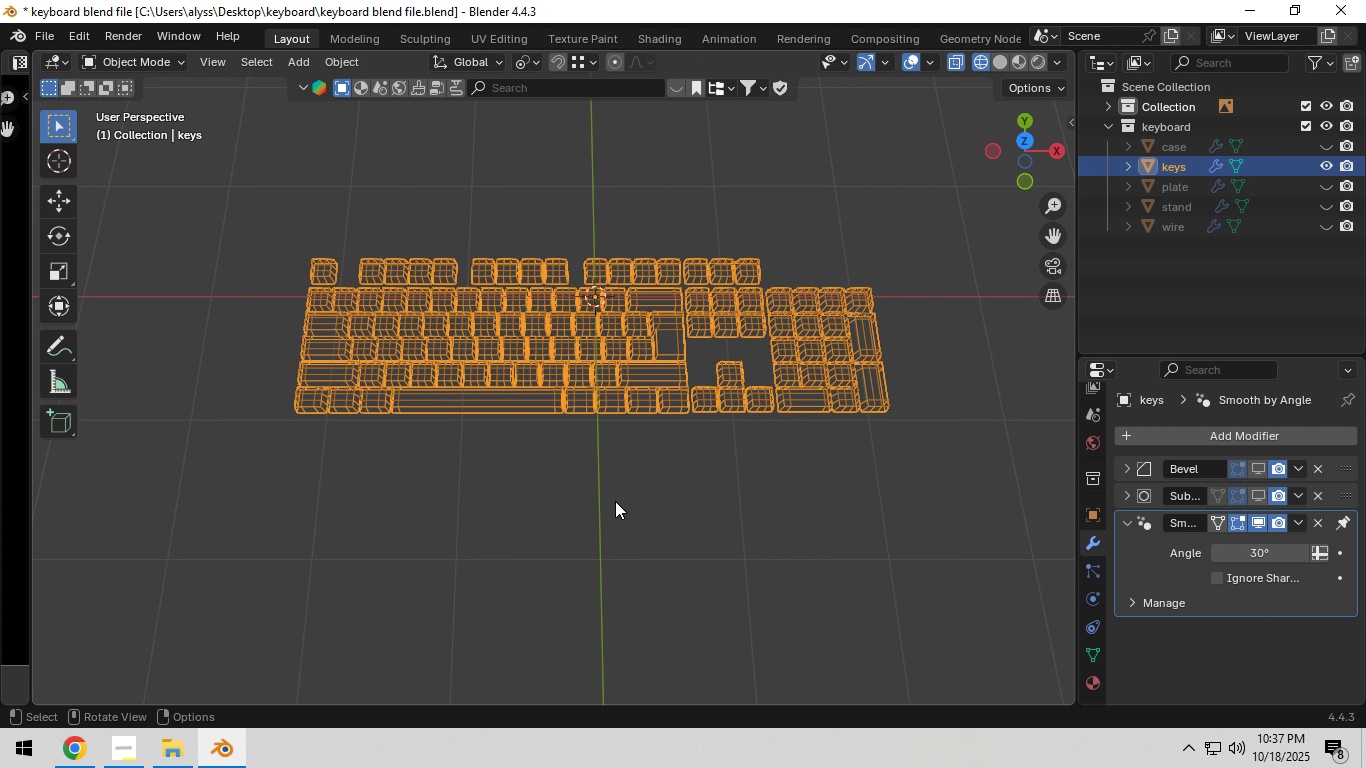 
scroll: coordinate [626, 445], scroll_direction: up, amount: 2.0
 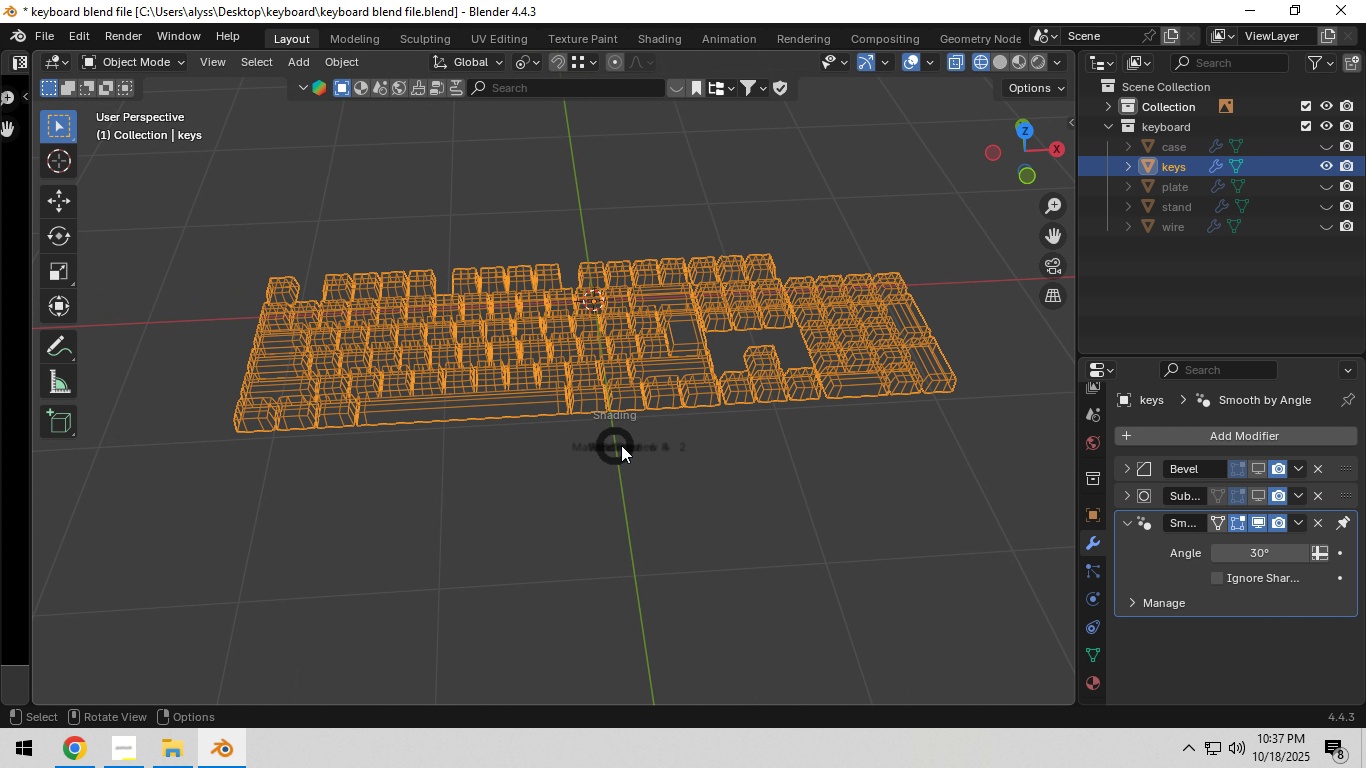 
key(Z)
 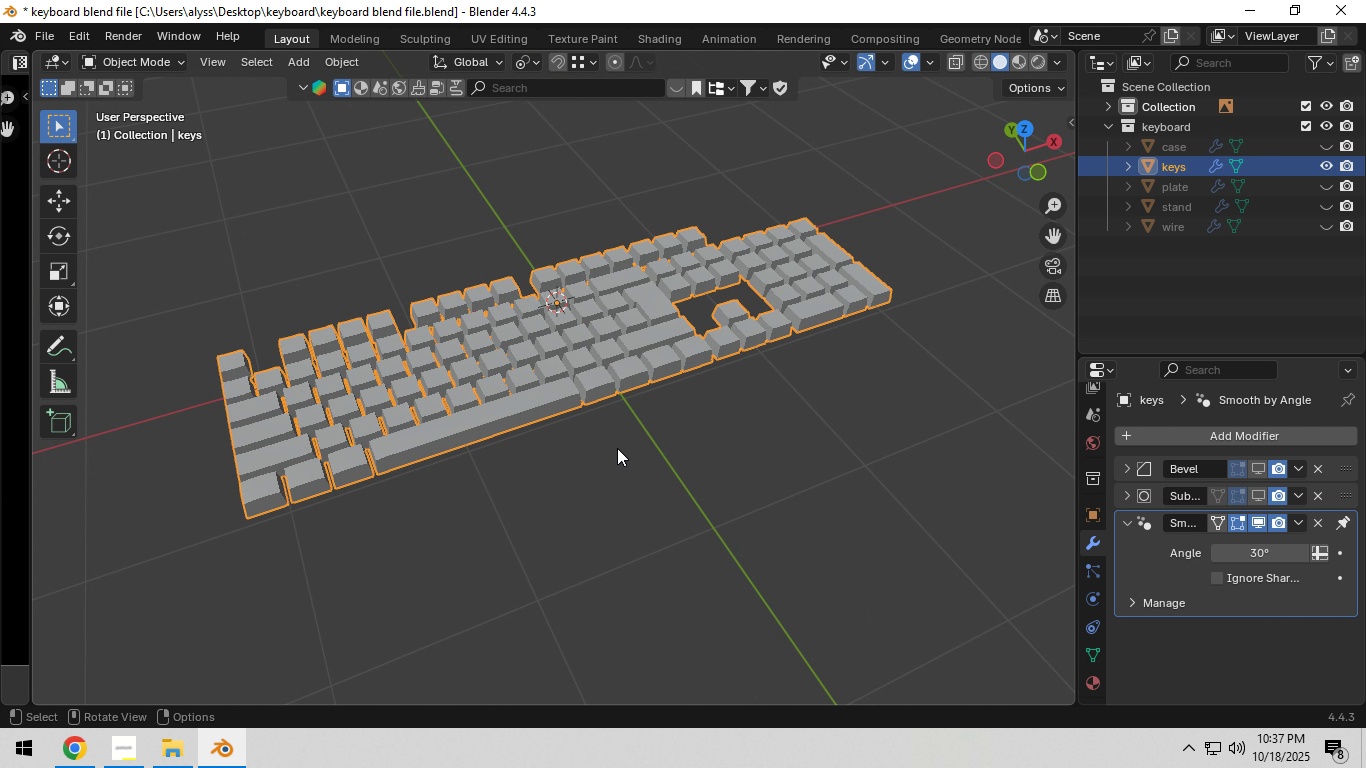 
left_click([617, 448])
 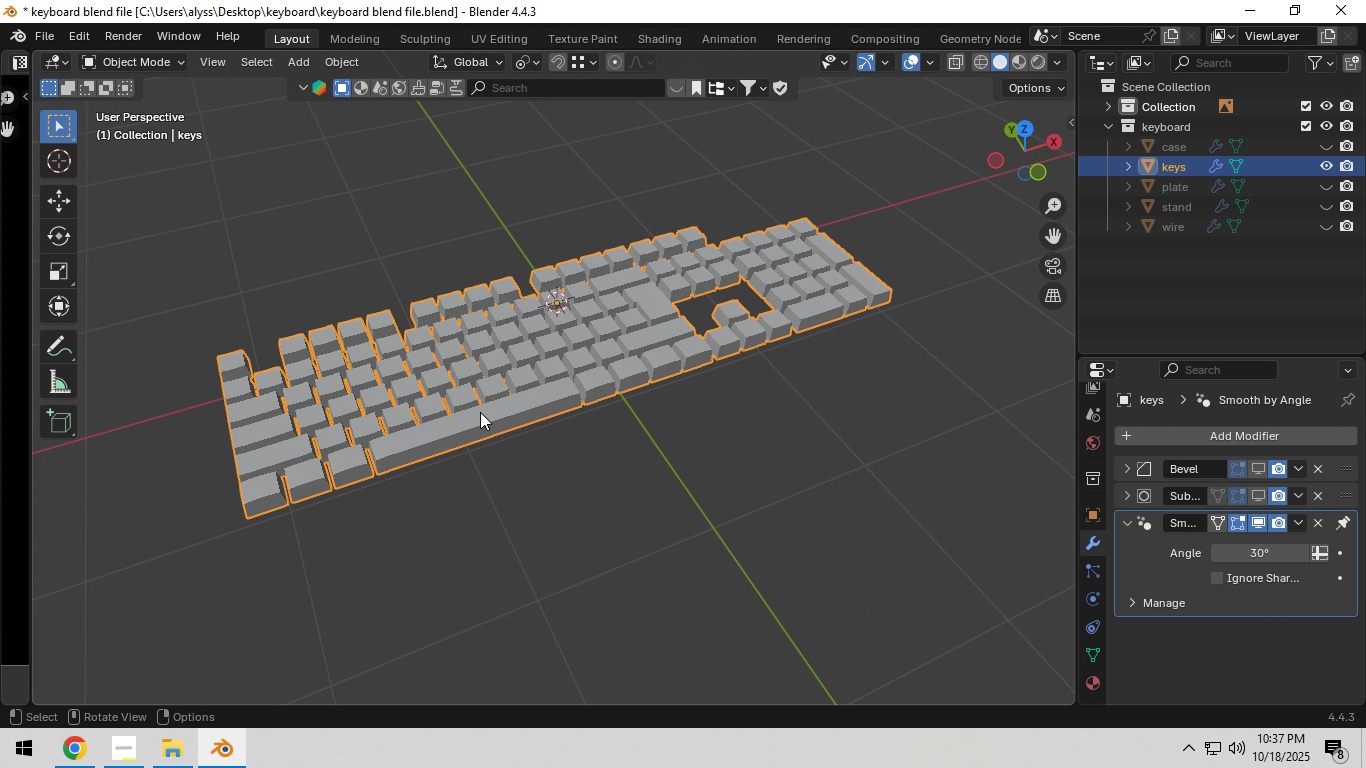 
left_click([479, 411])
 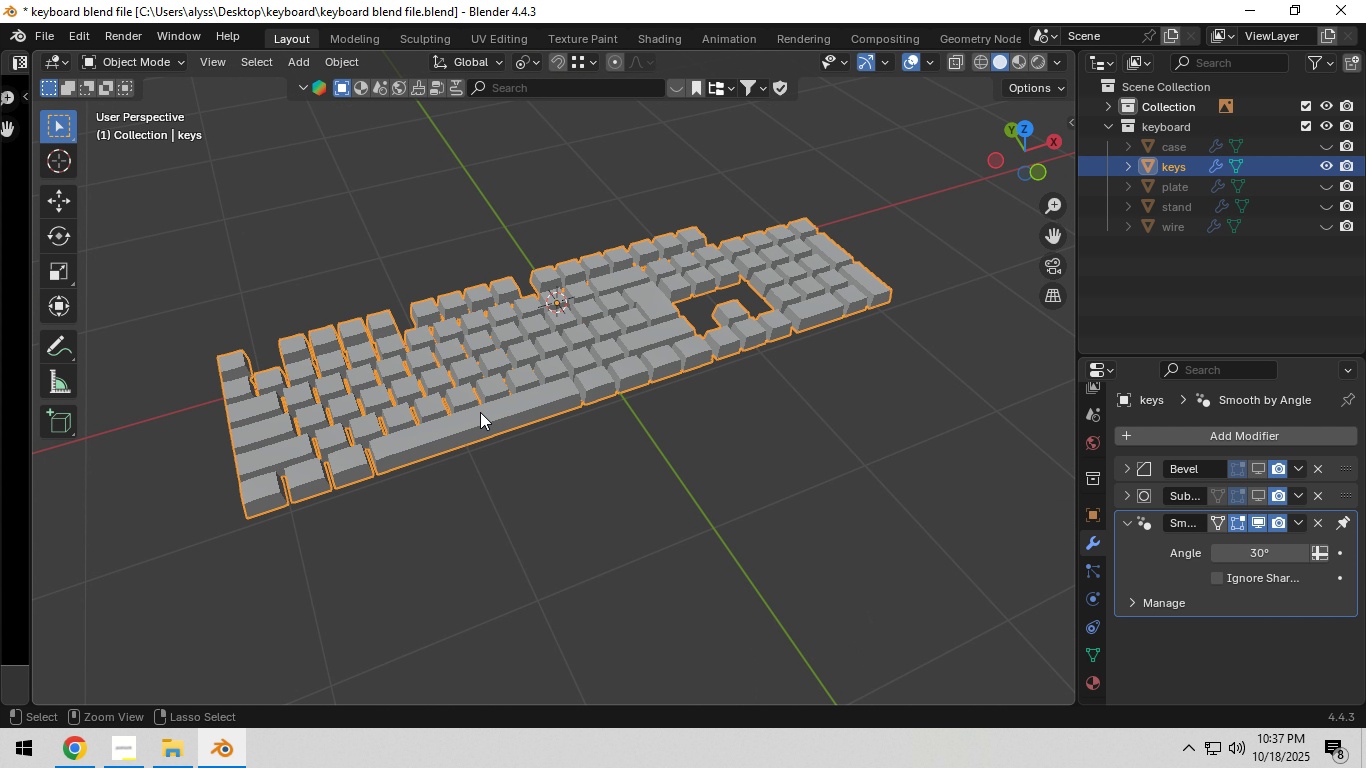 
hold_key(key=ControlLeft, duration=0.38)
 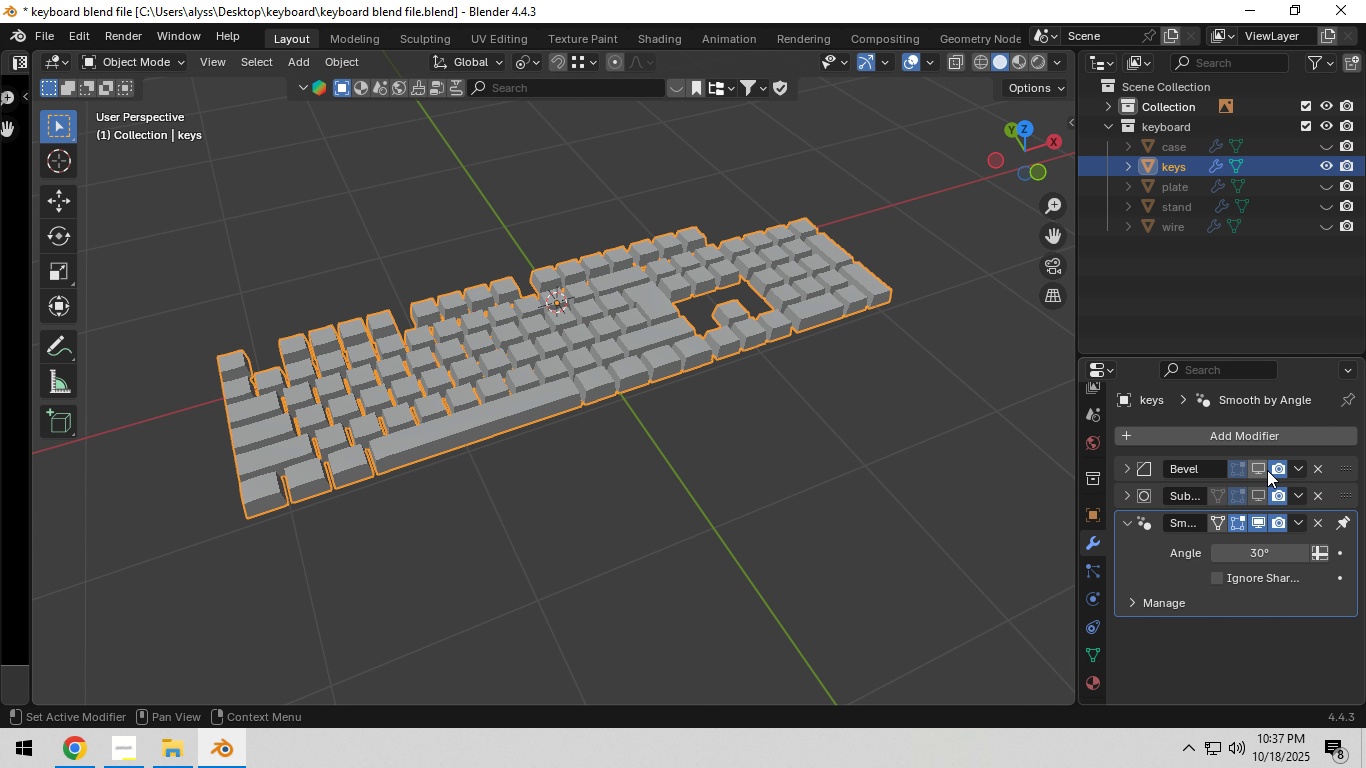 
left_click([1267, 469])
 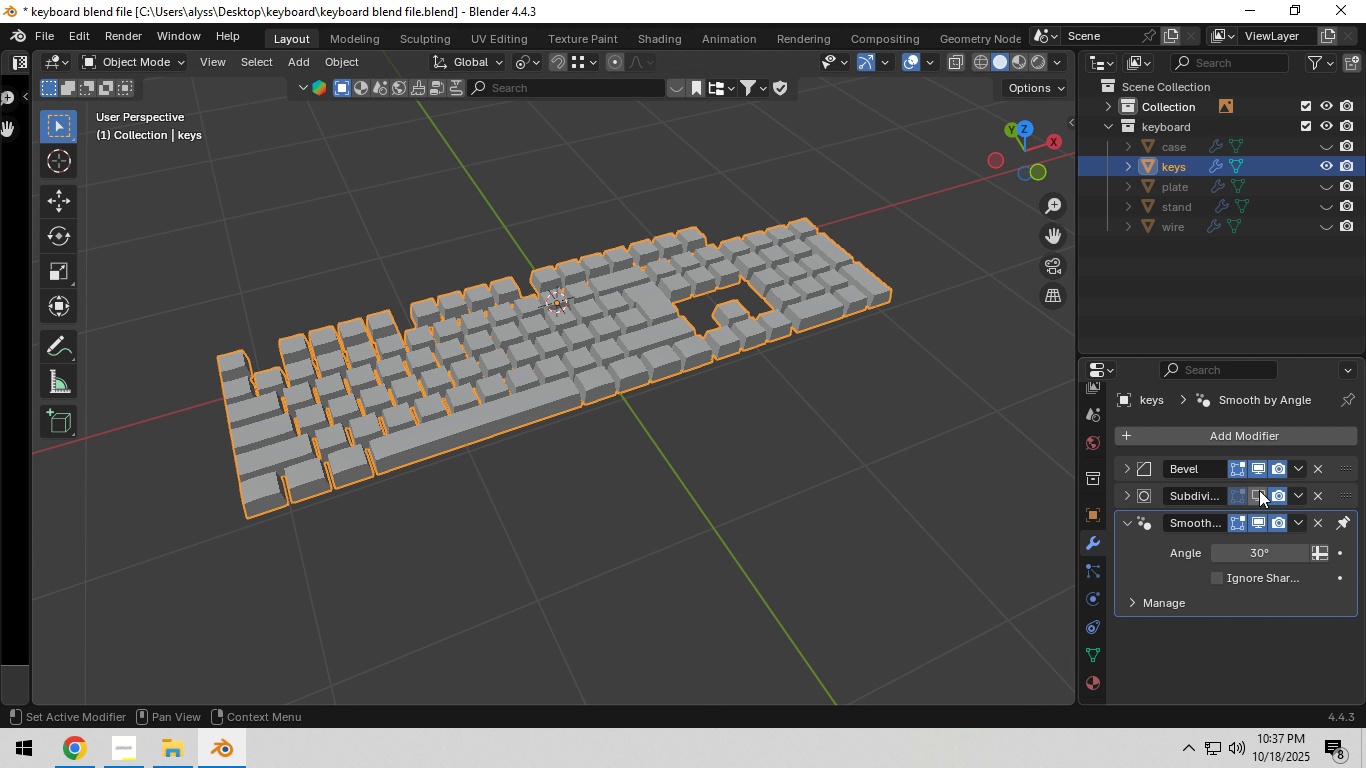 
left_click([1259, 488])
 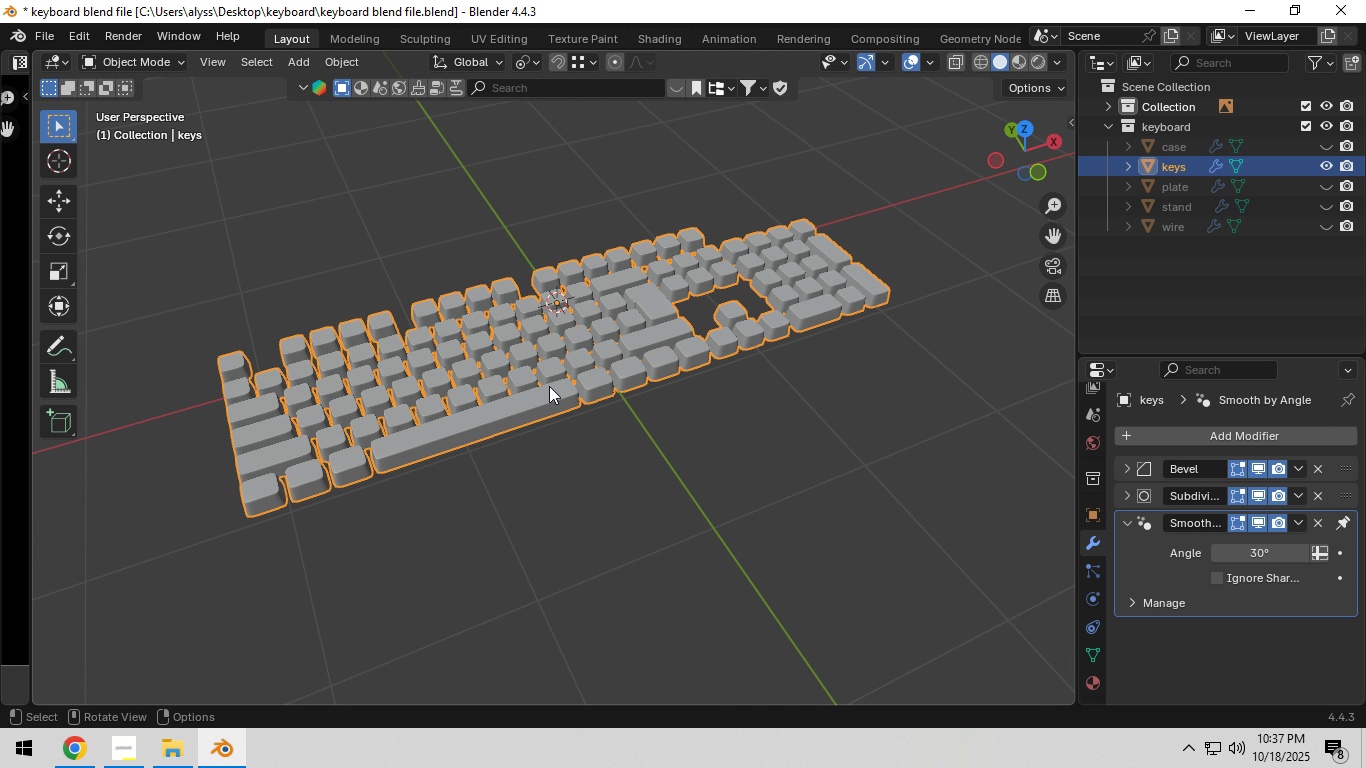 
left_click([548, 386])
 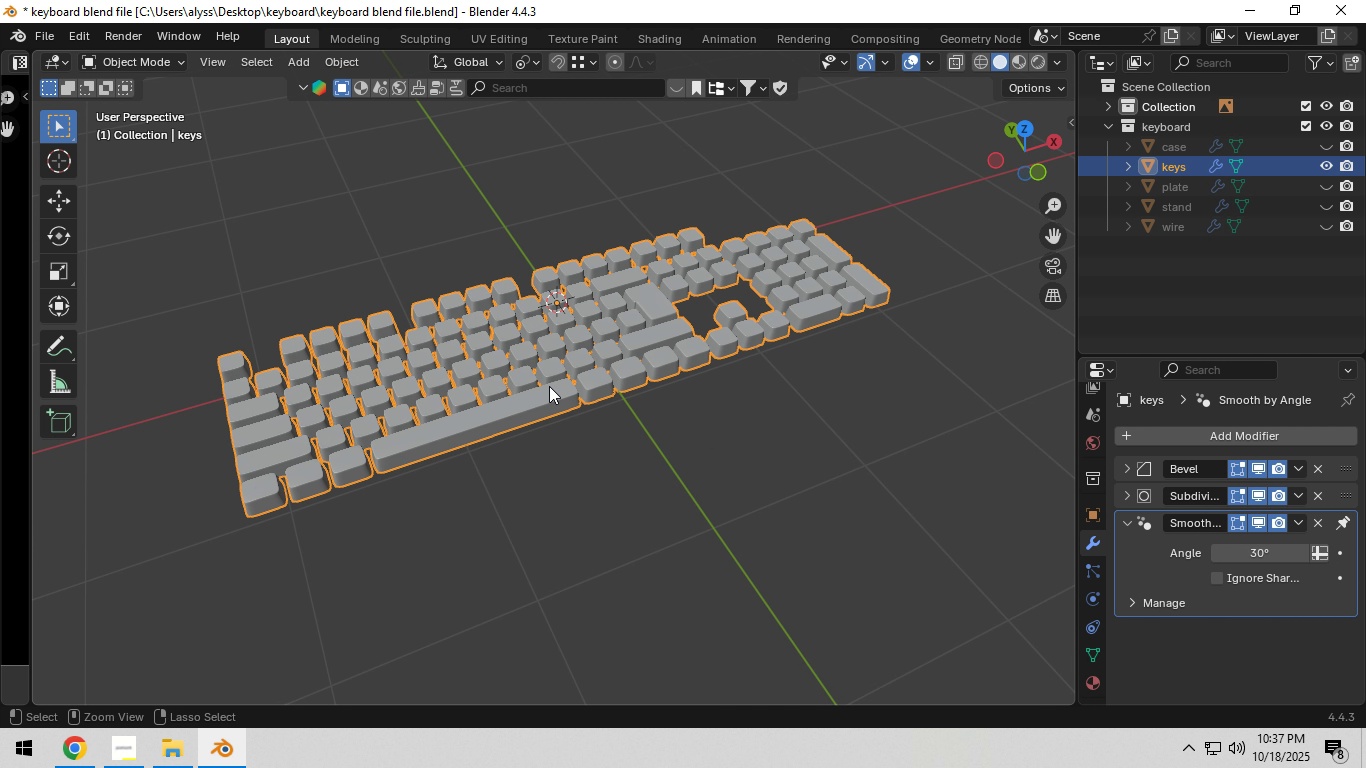 
key(Control+S)
 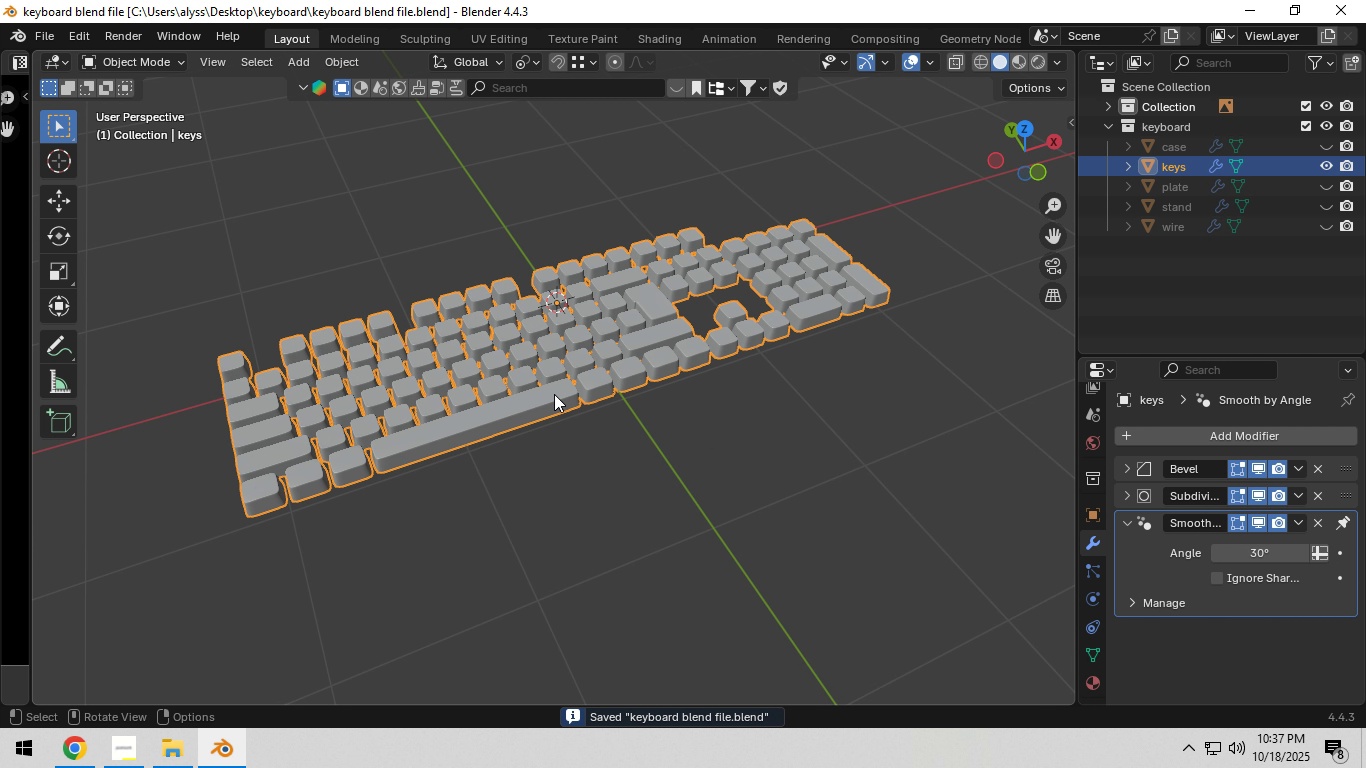 
key(Control+S)
 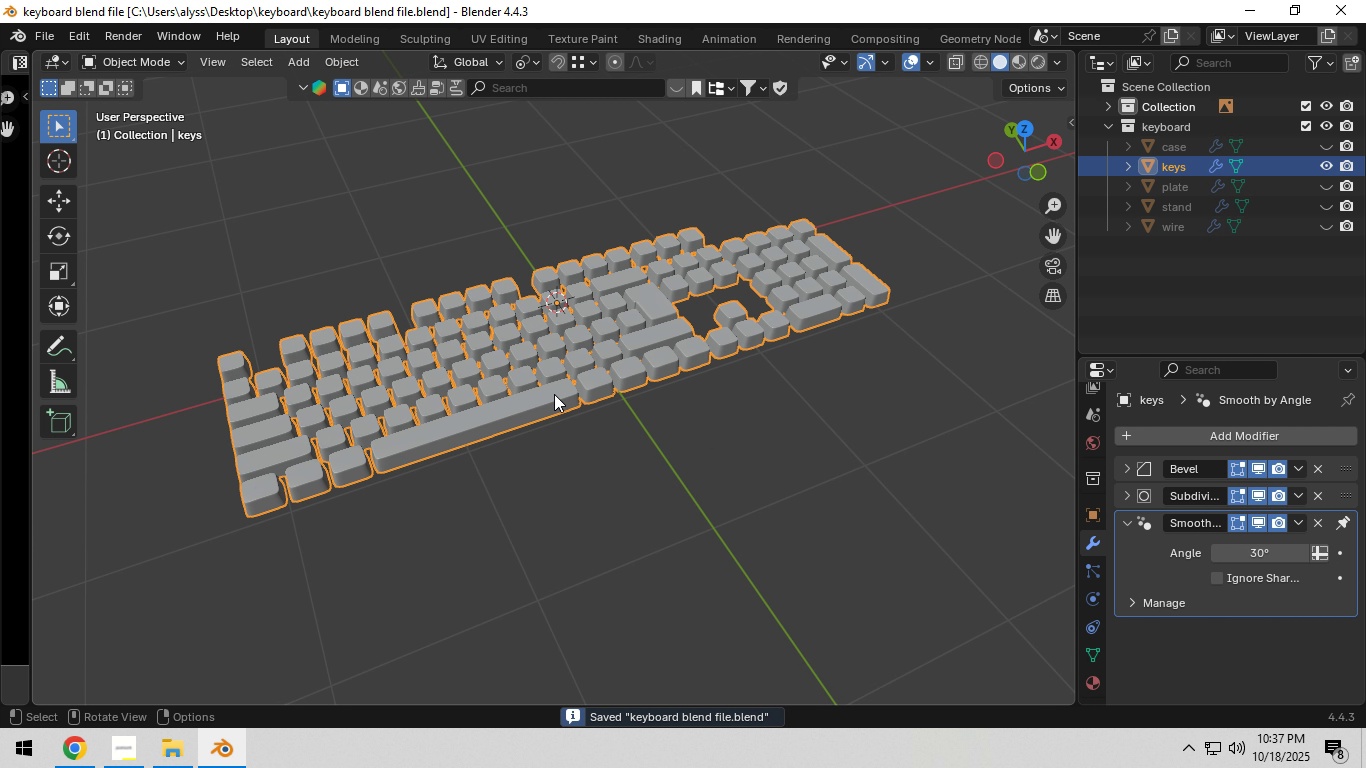 
hold_key(key=ControlLeft, duration=0.32)
 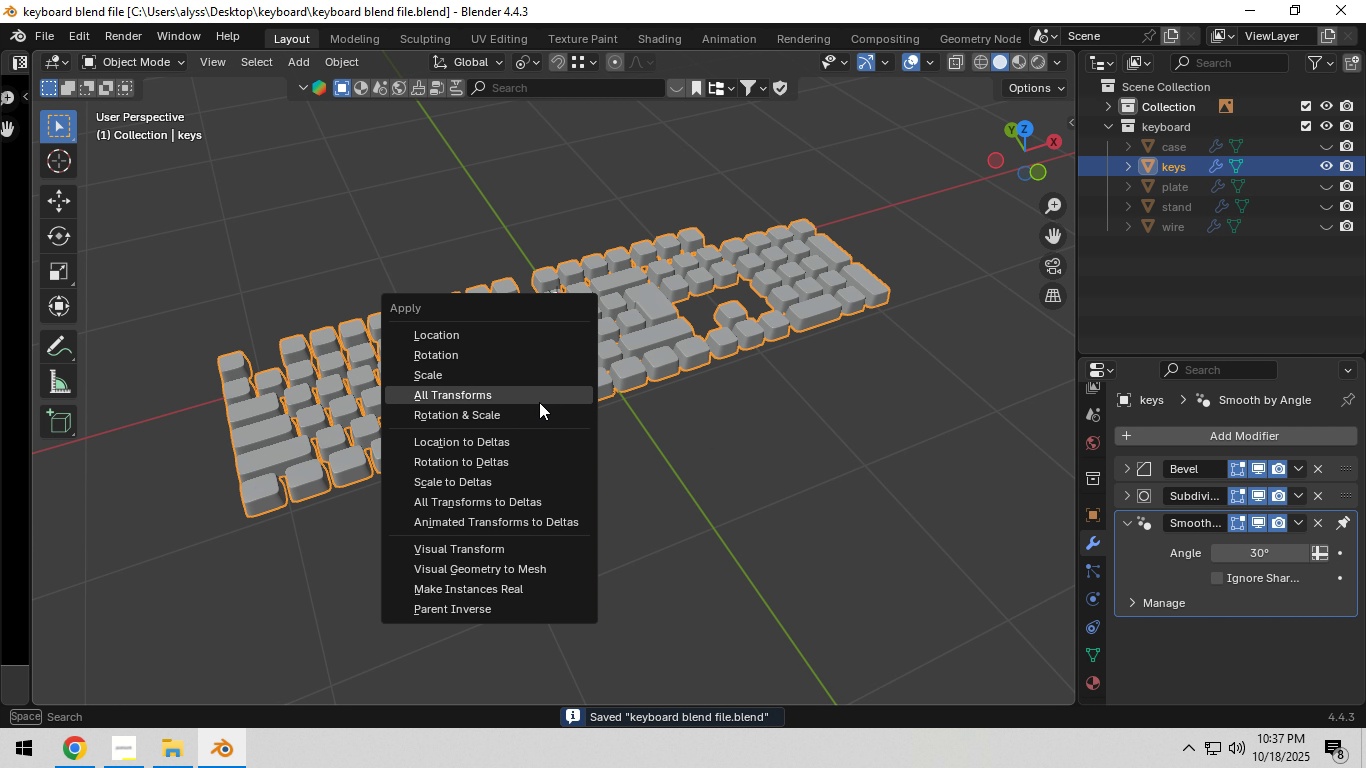 
key(A)
 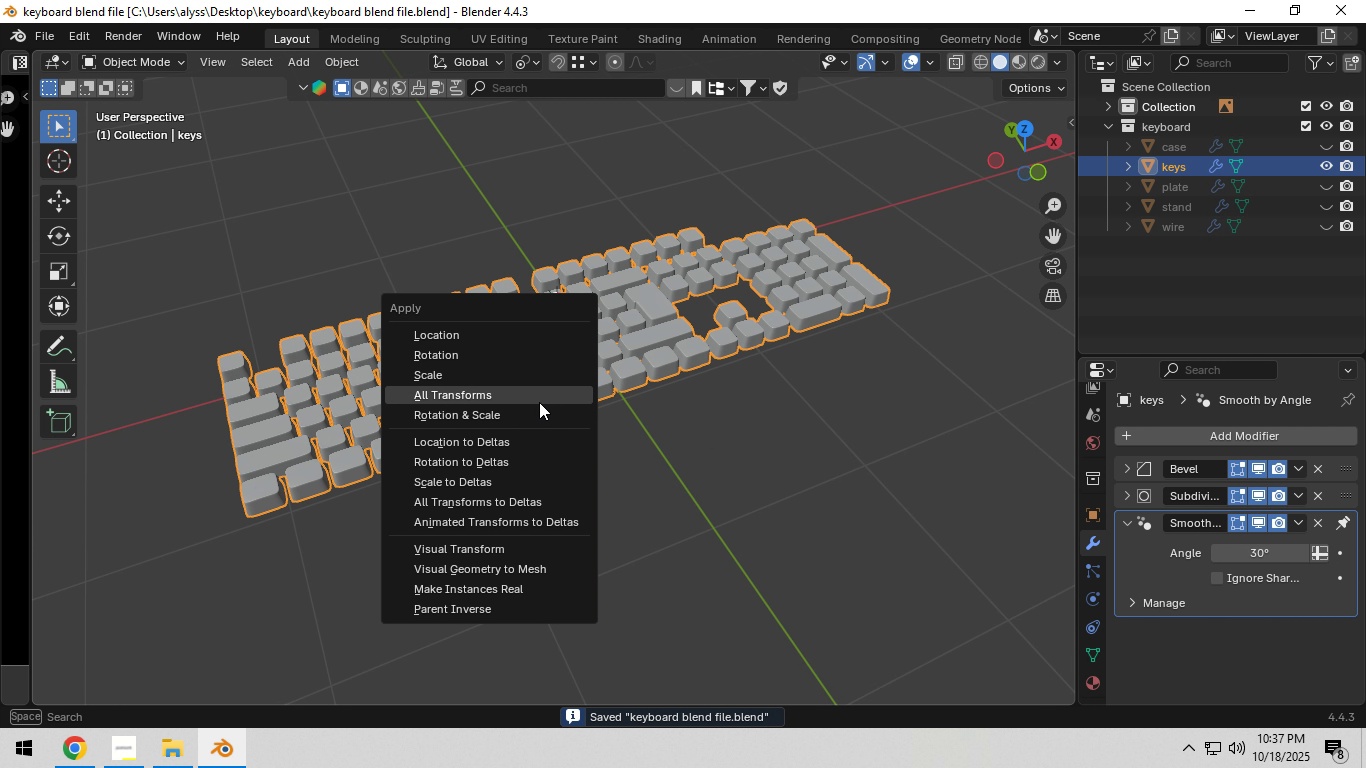 
left_click([539, 402])
 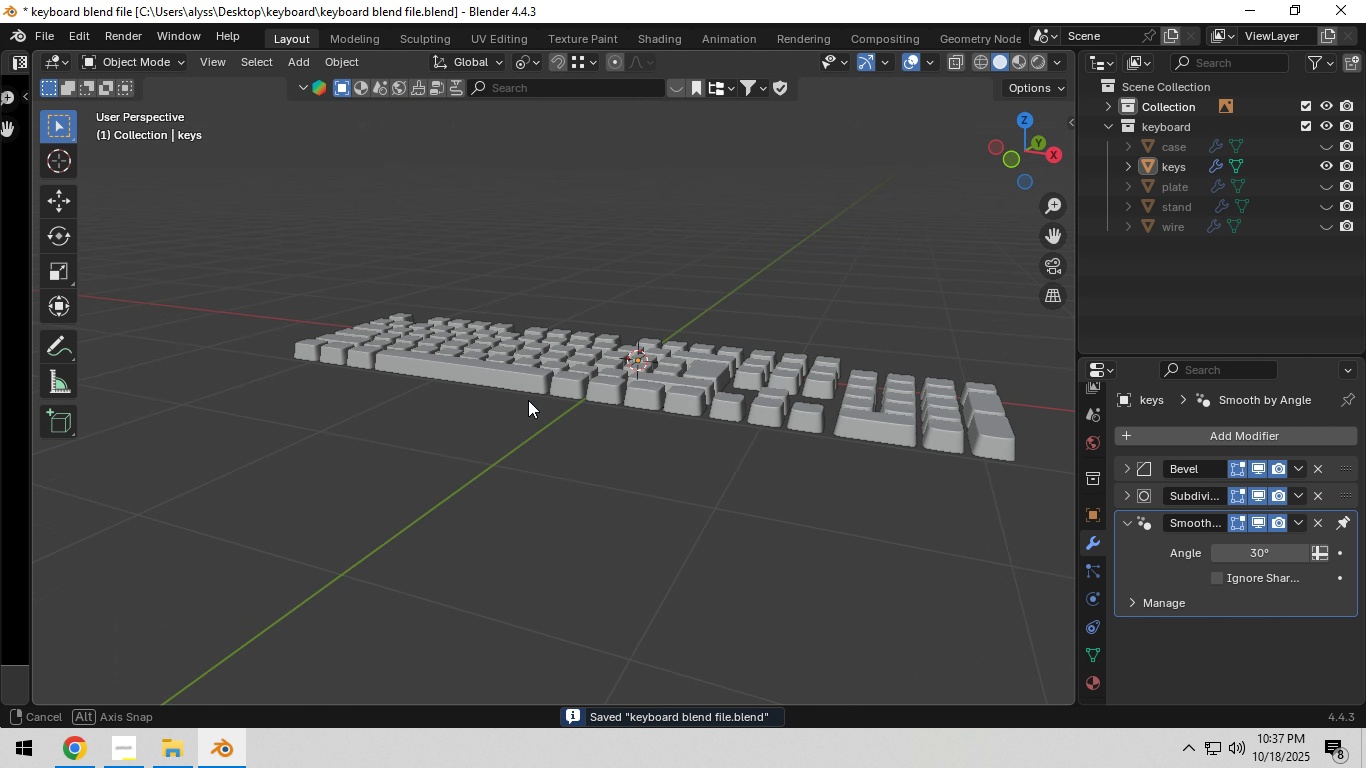 
scroll: coordinate [738, 507], scroll_direction: up, amount: 7.0
 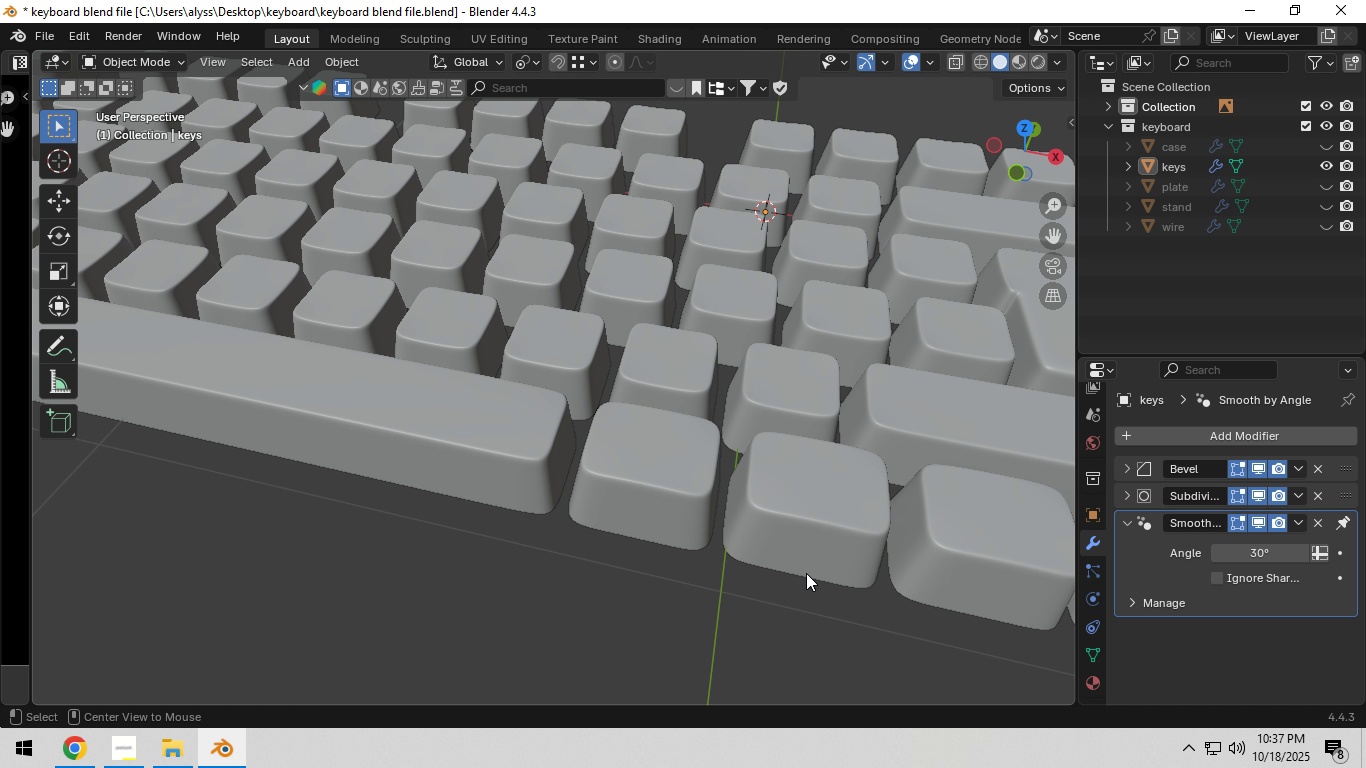 
wait(20.91)
 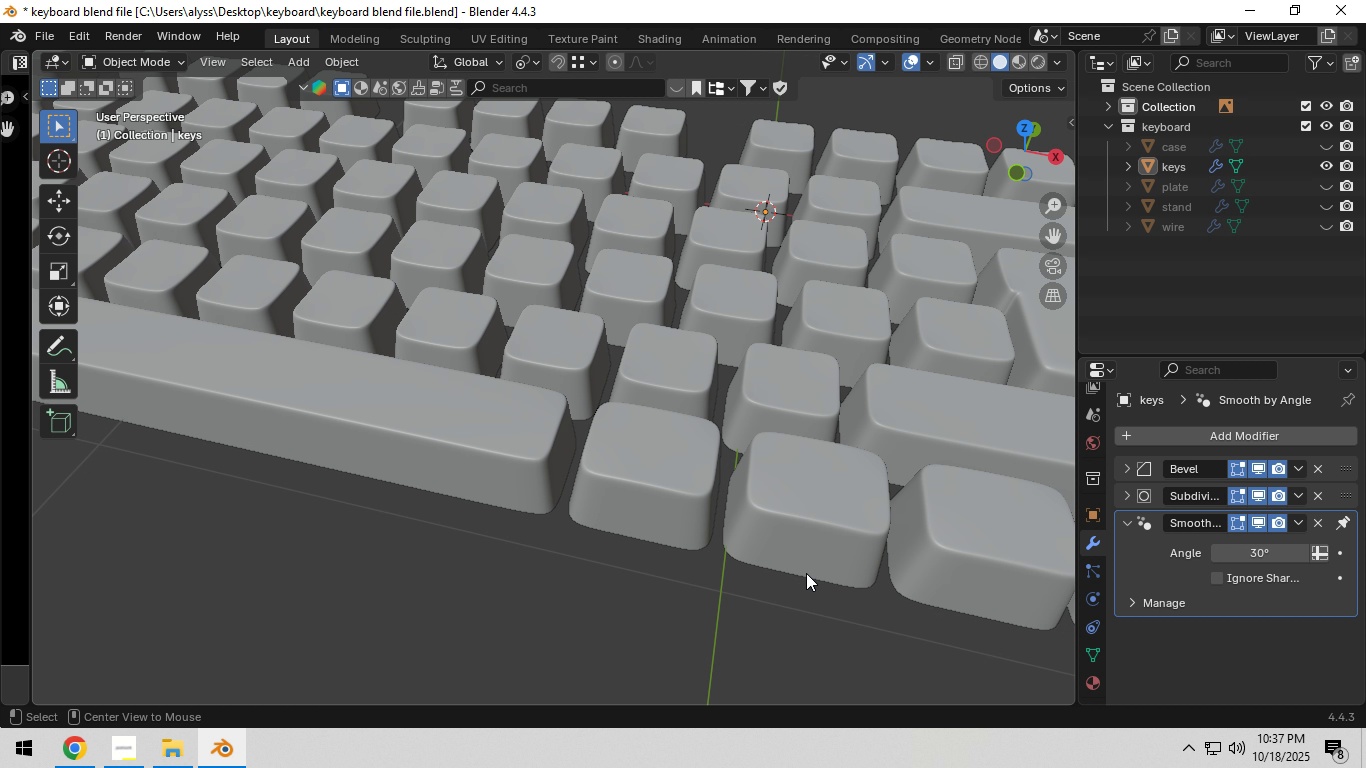 
key(Alt+AltLeft)
 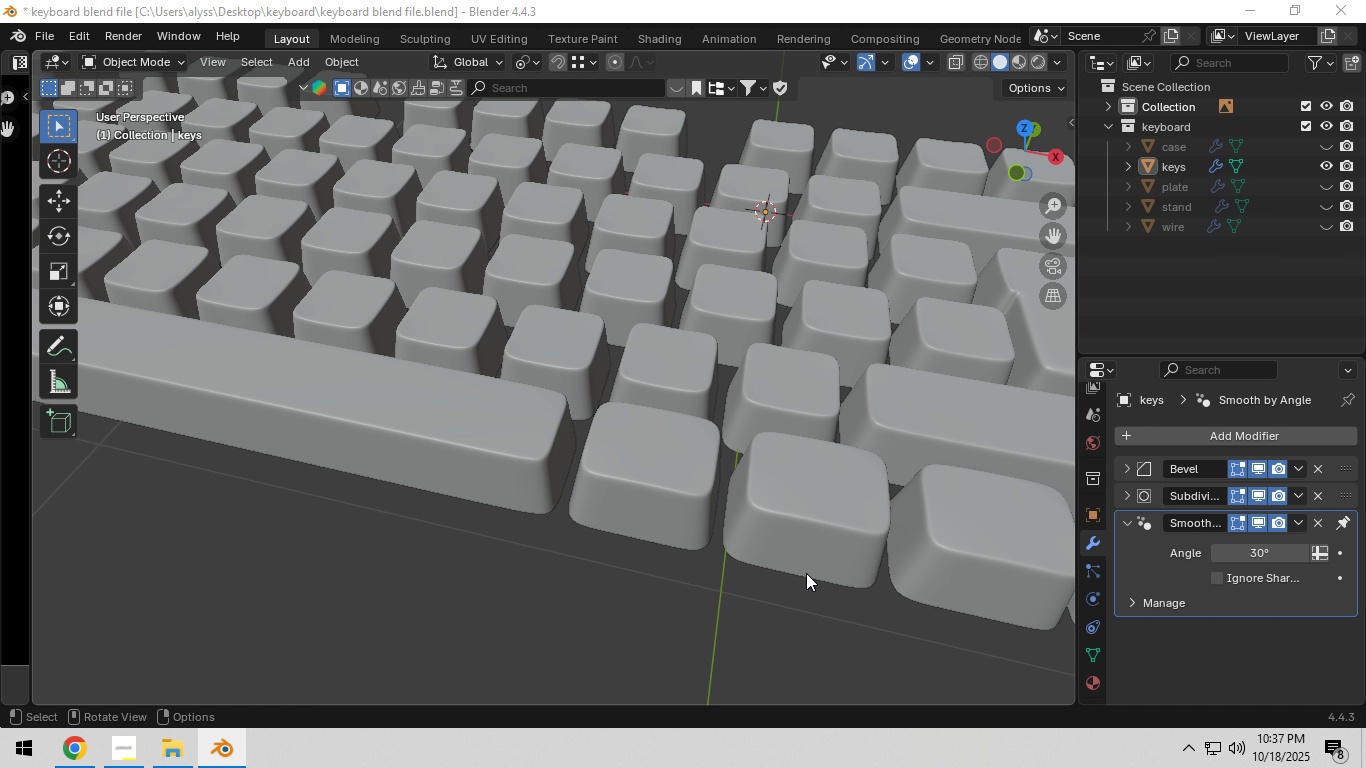 
key(Alt+Tab)